 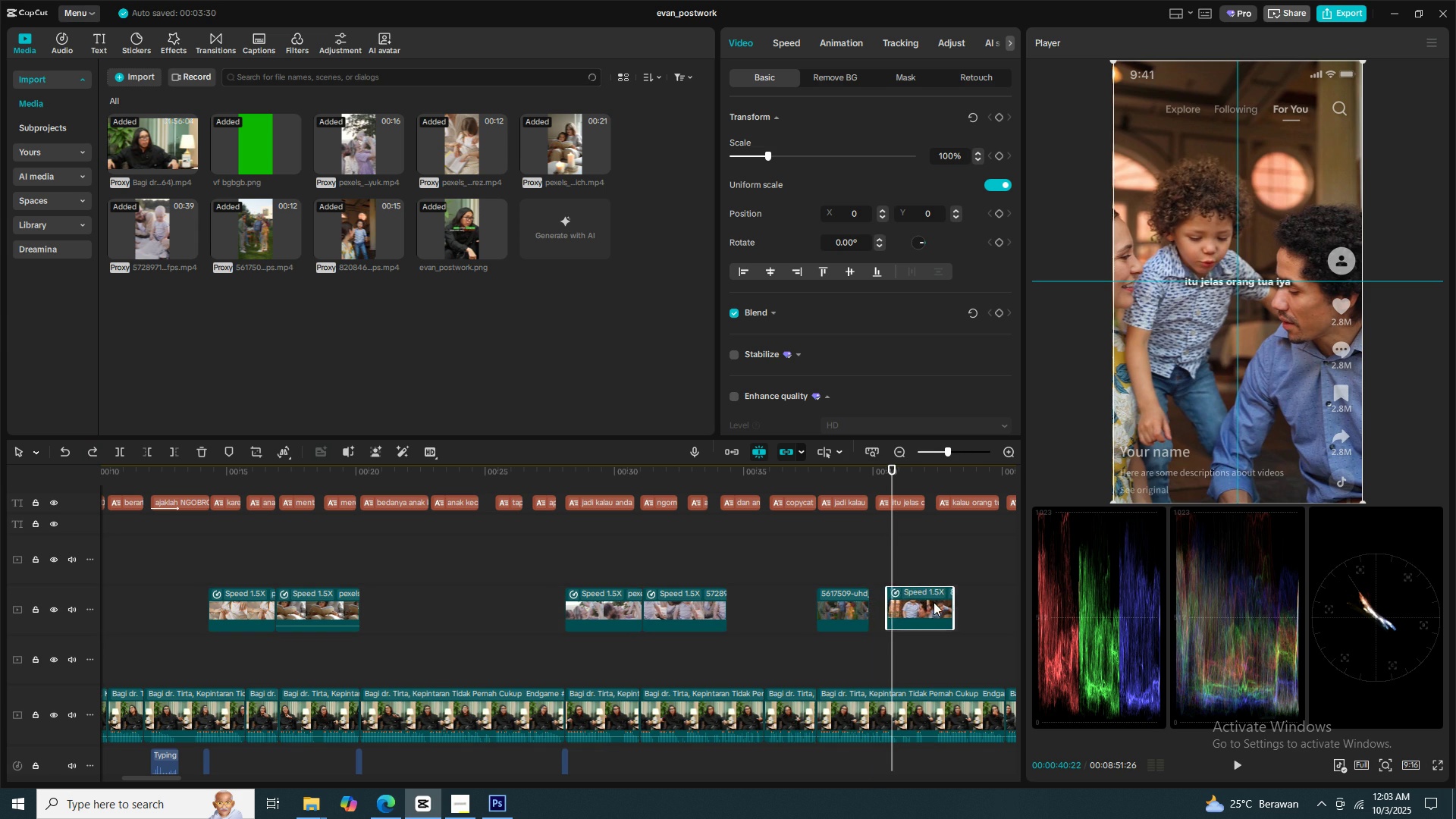 
left_click([857, 563])
 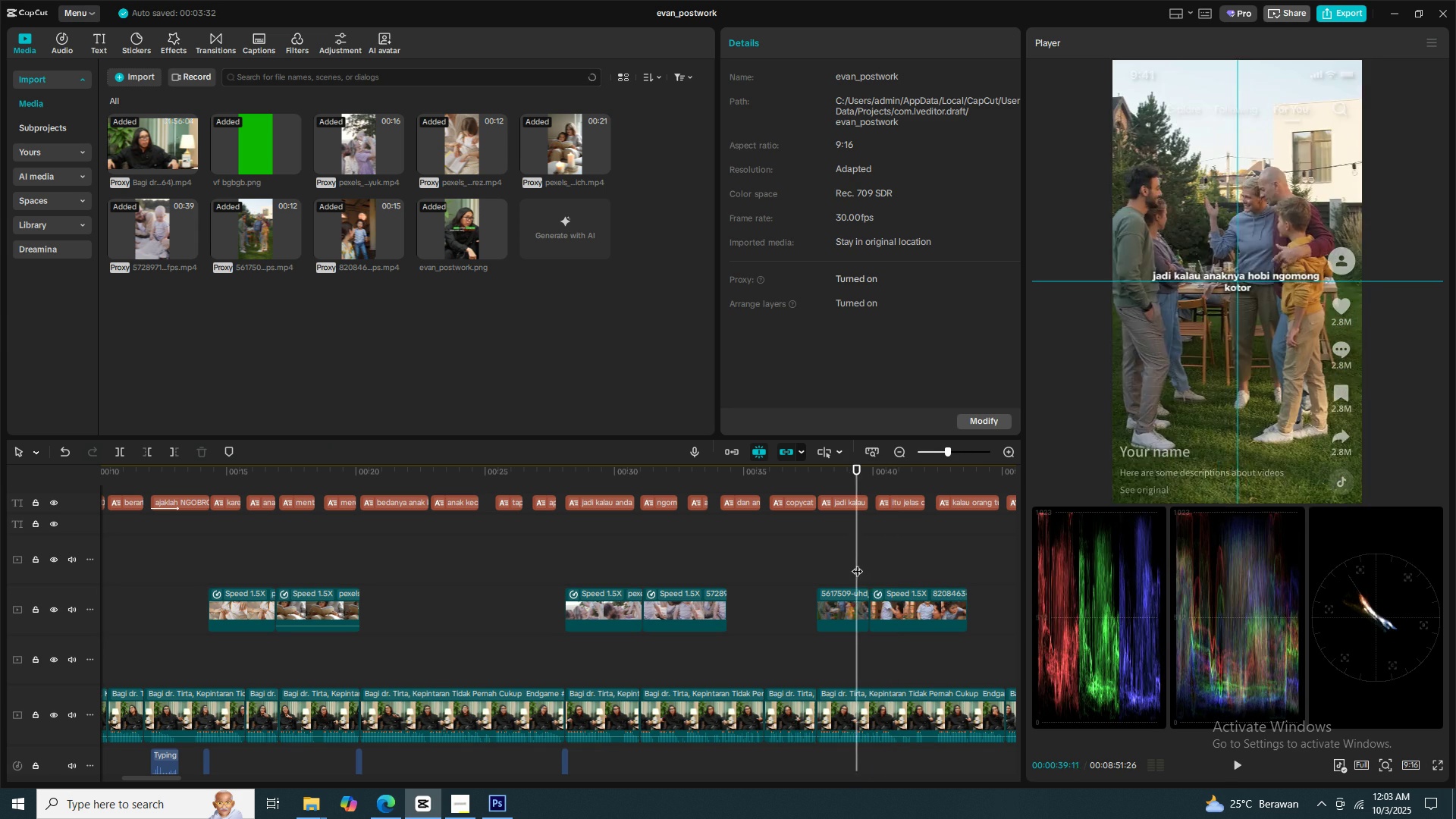 
key(Space)
 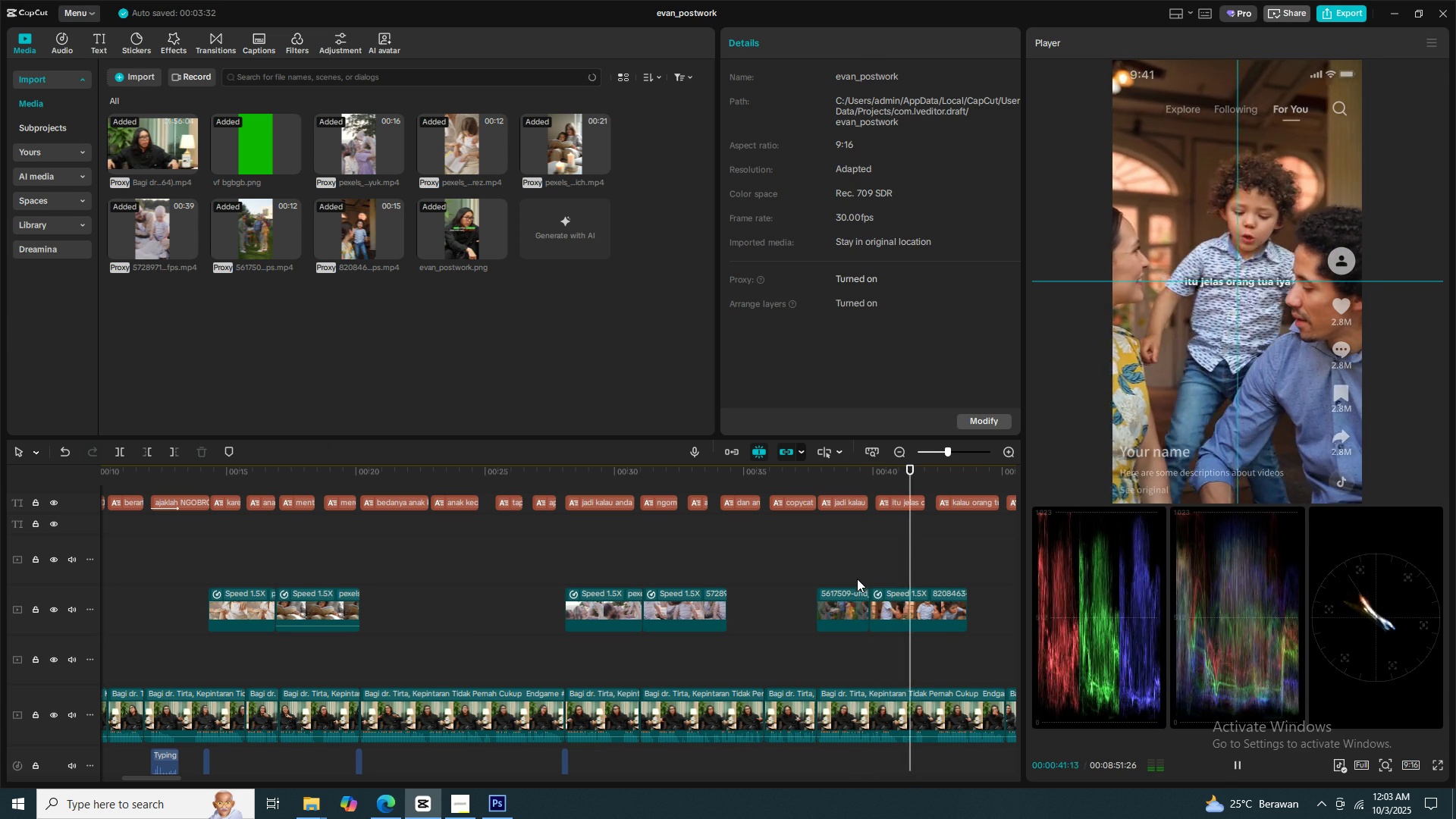 
key(Space)
 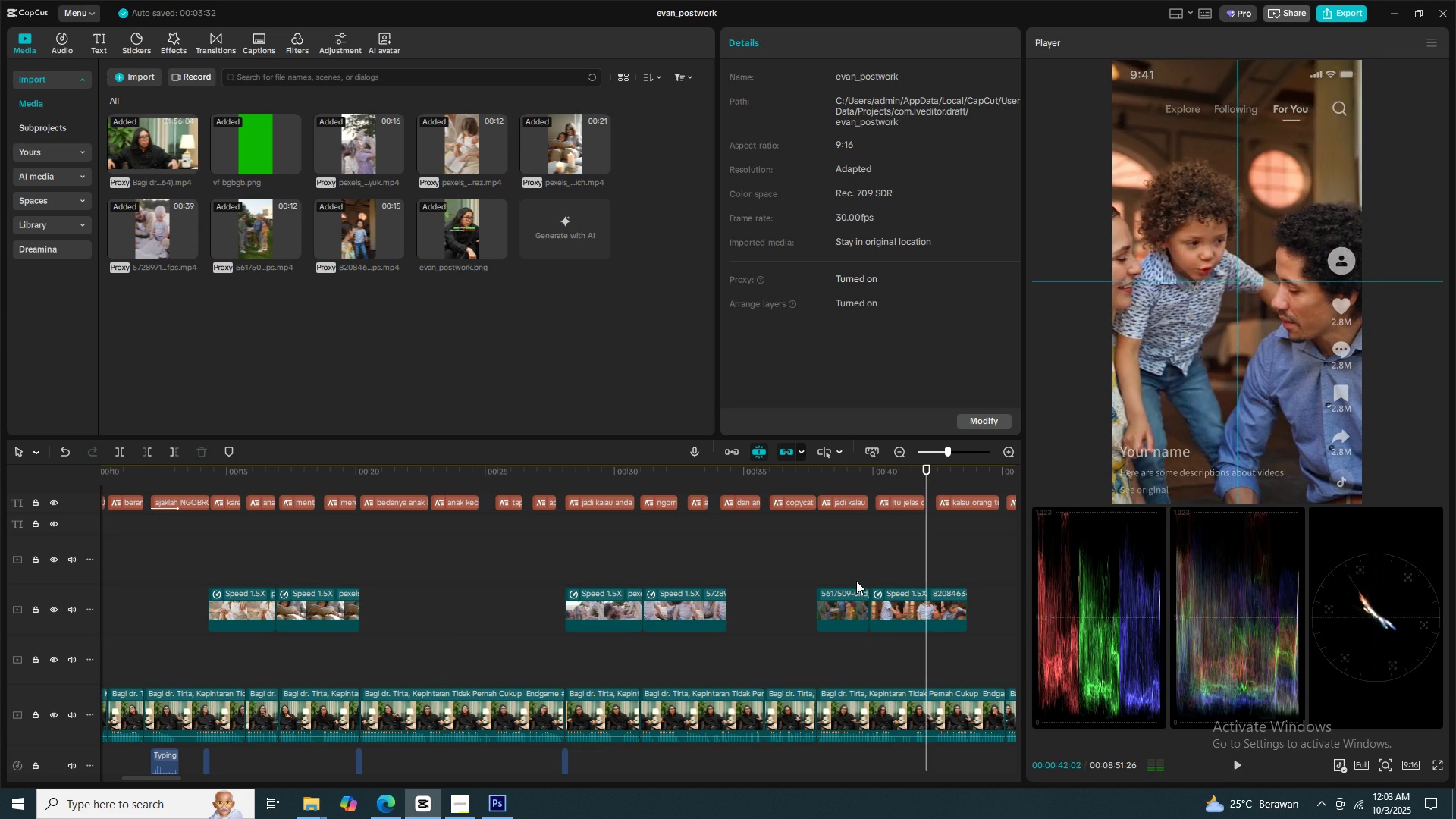 
key(Space)
 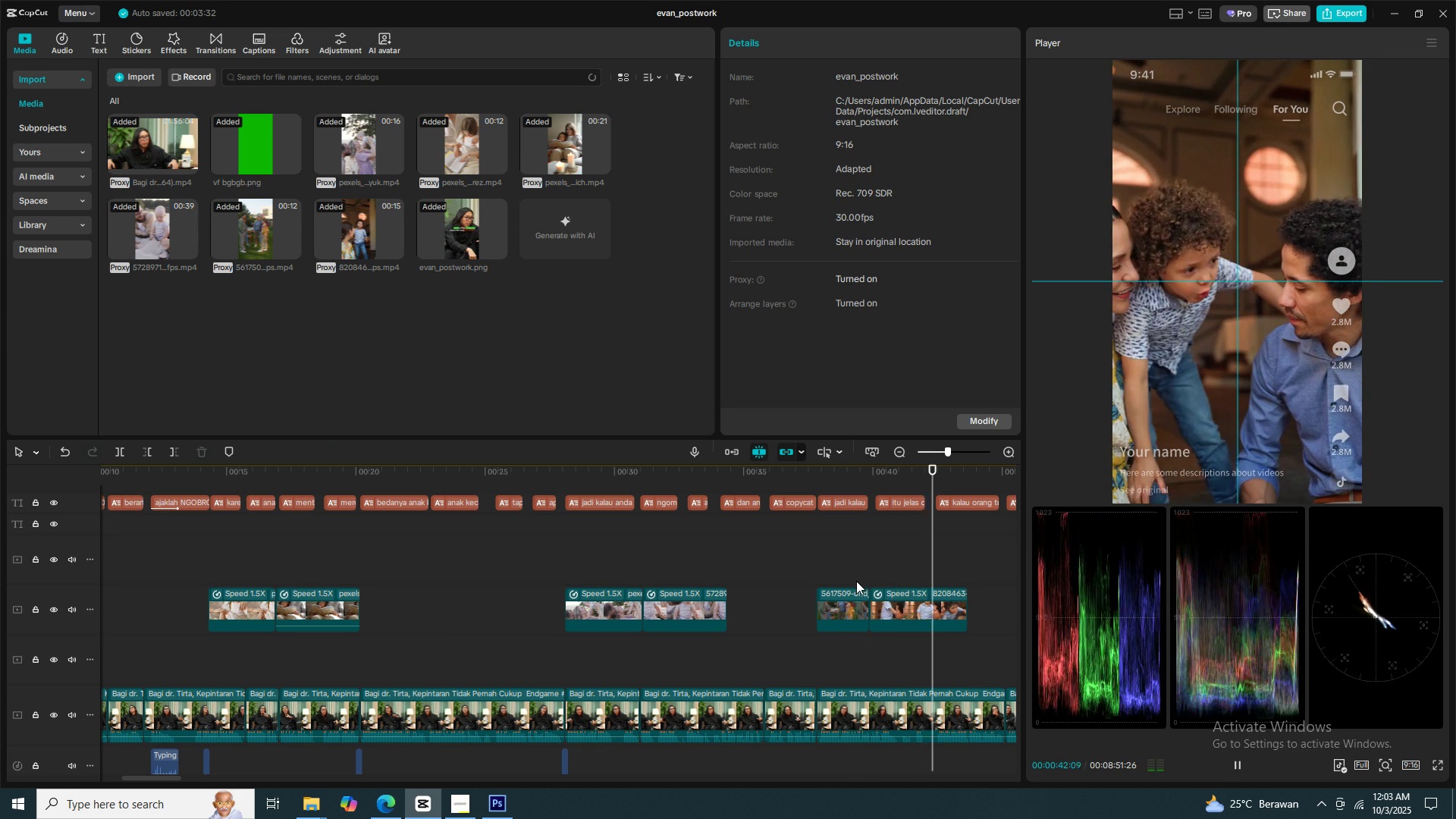 
key(Space)
 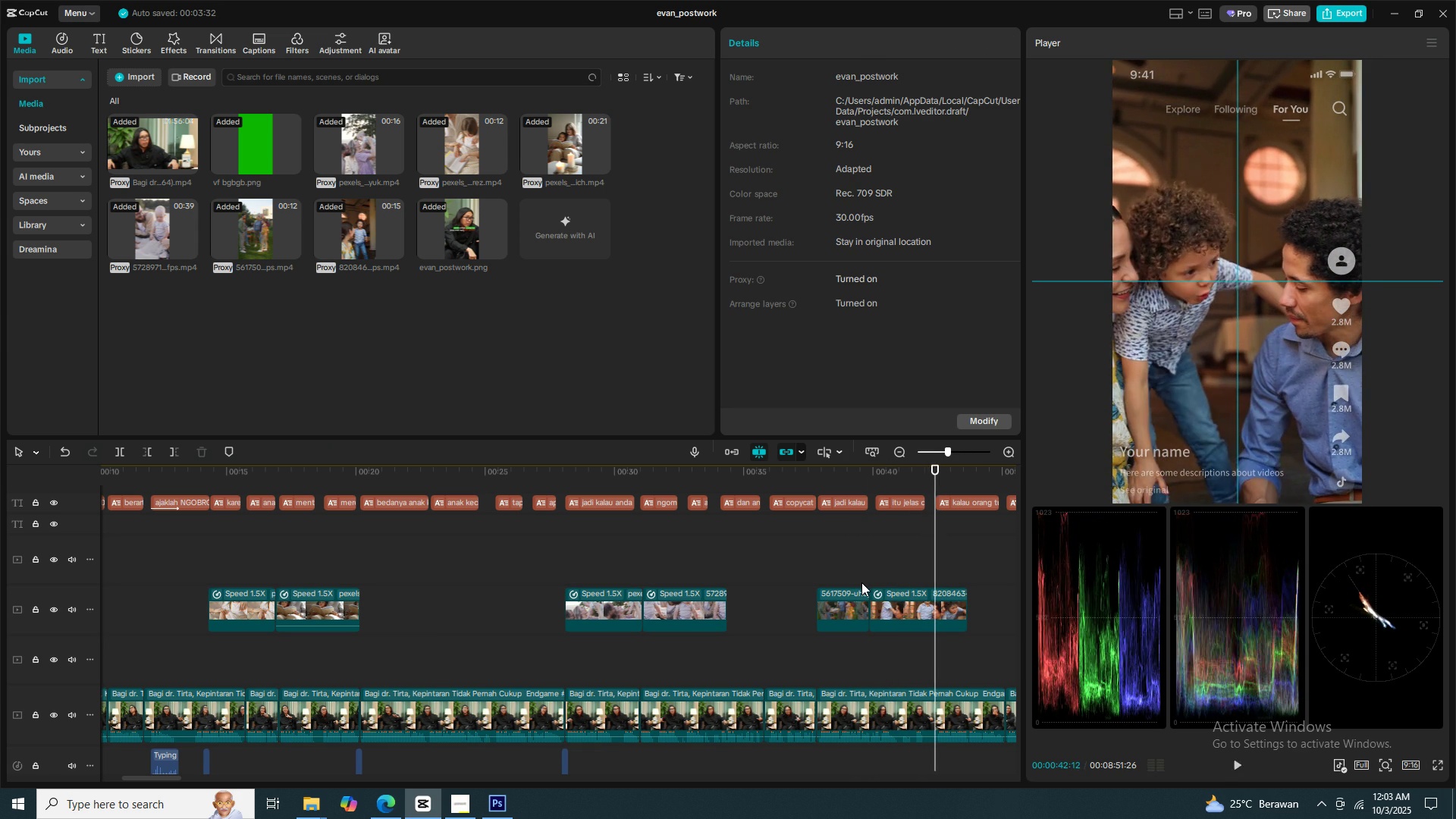 
key(Space)
 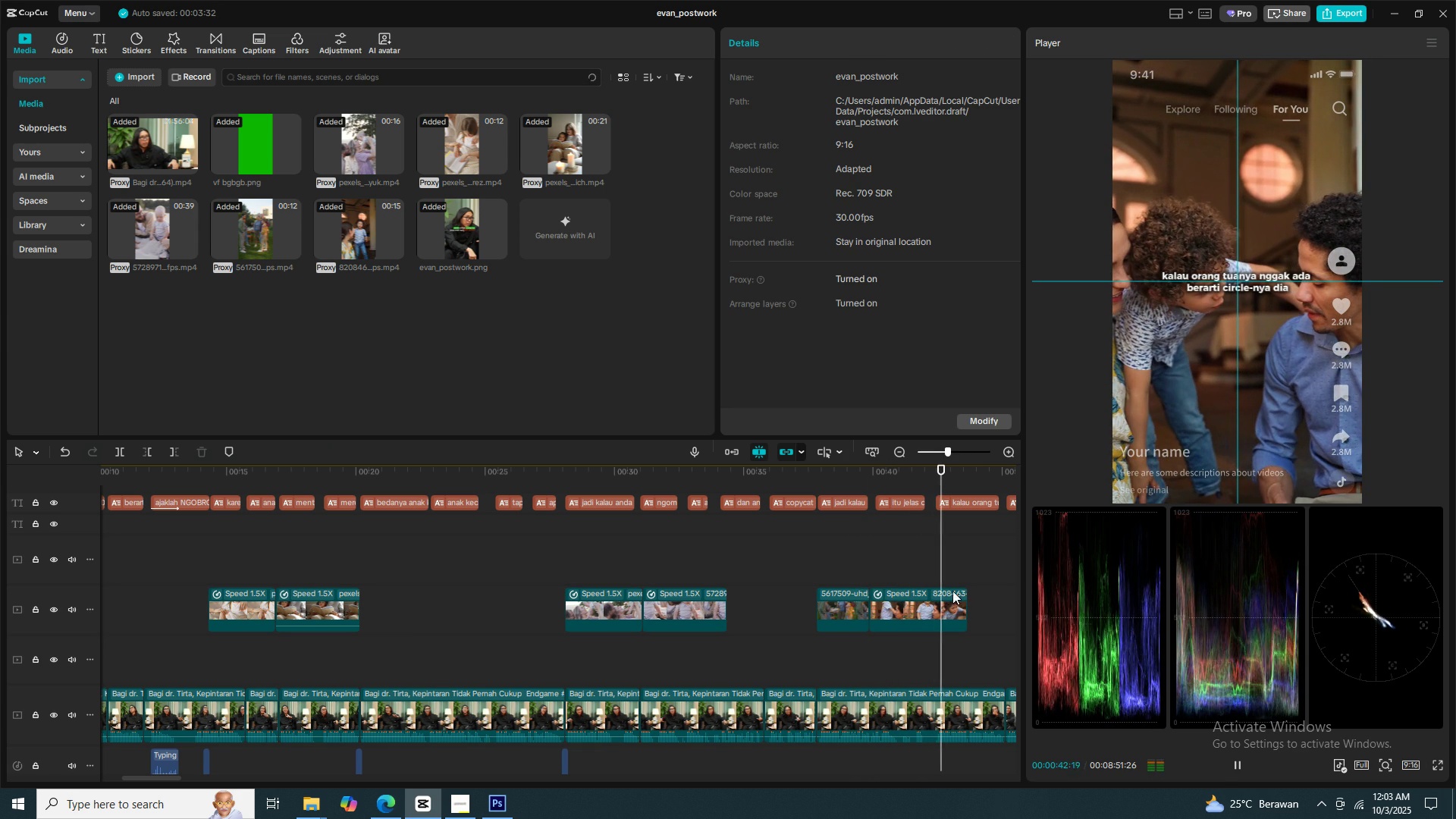 
key(Space)
 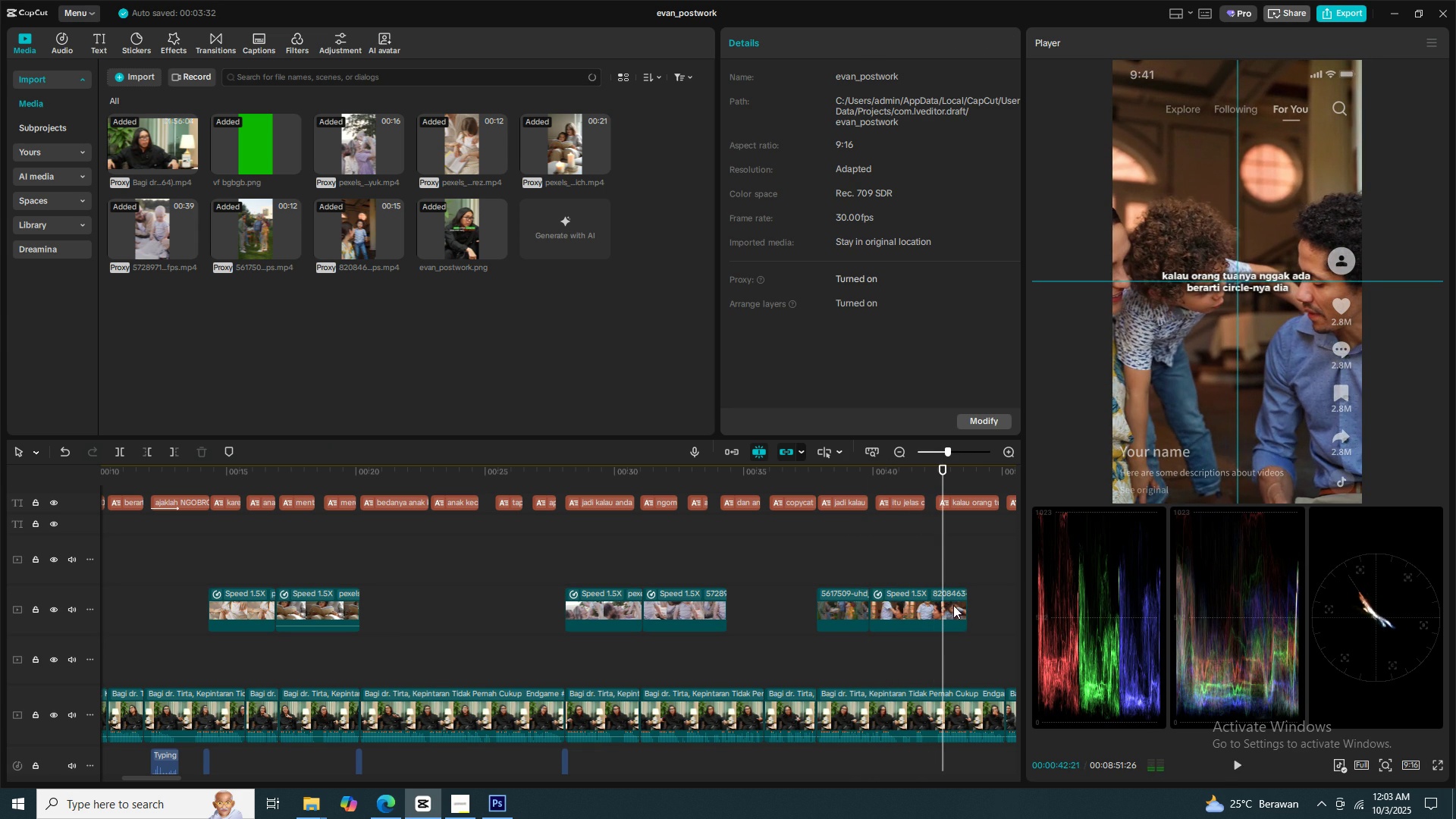 
key(C)
 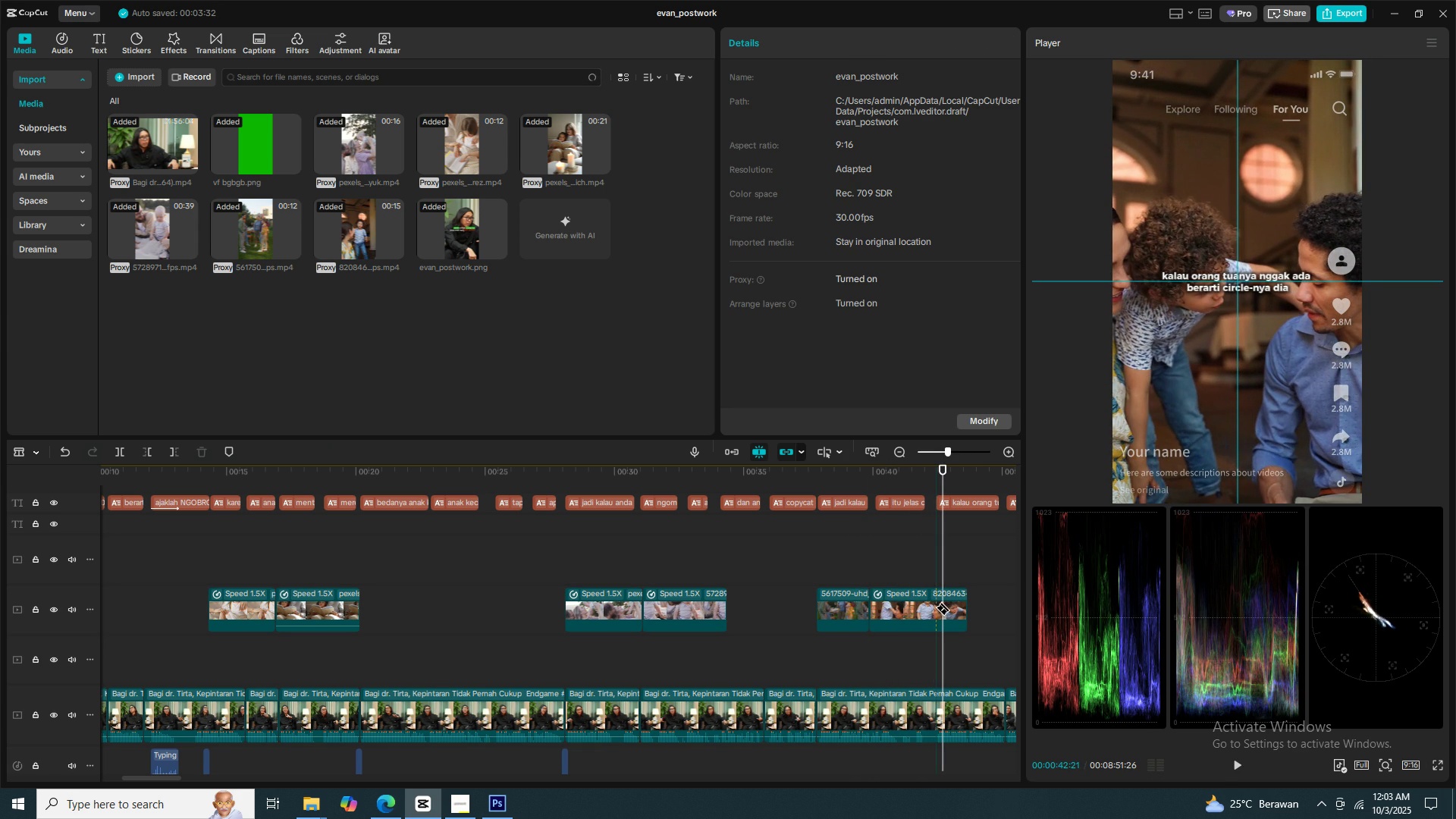 
left_click([935, 607])
 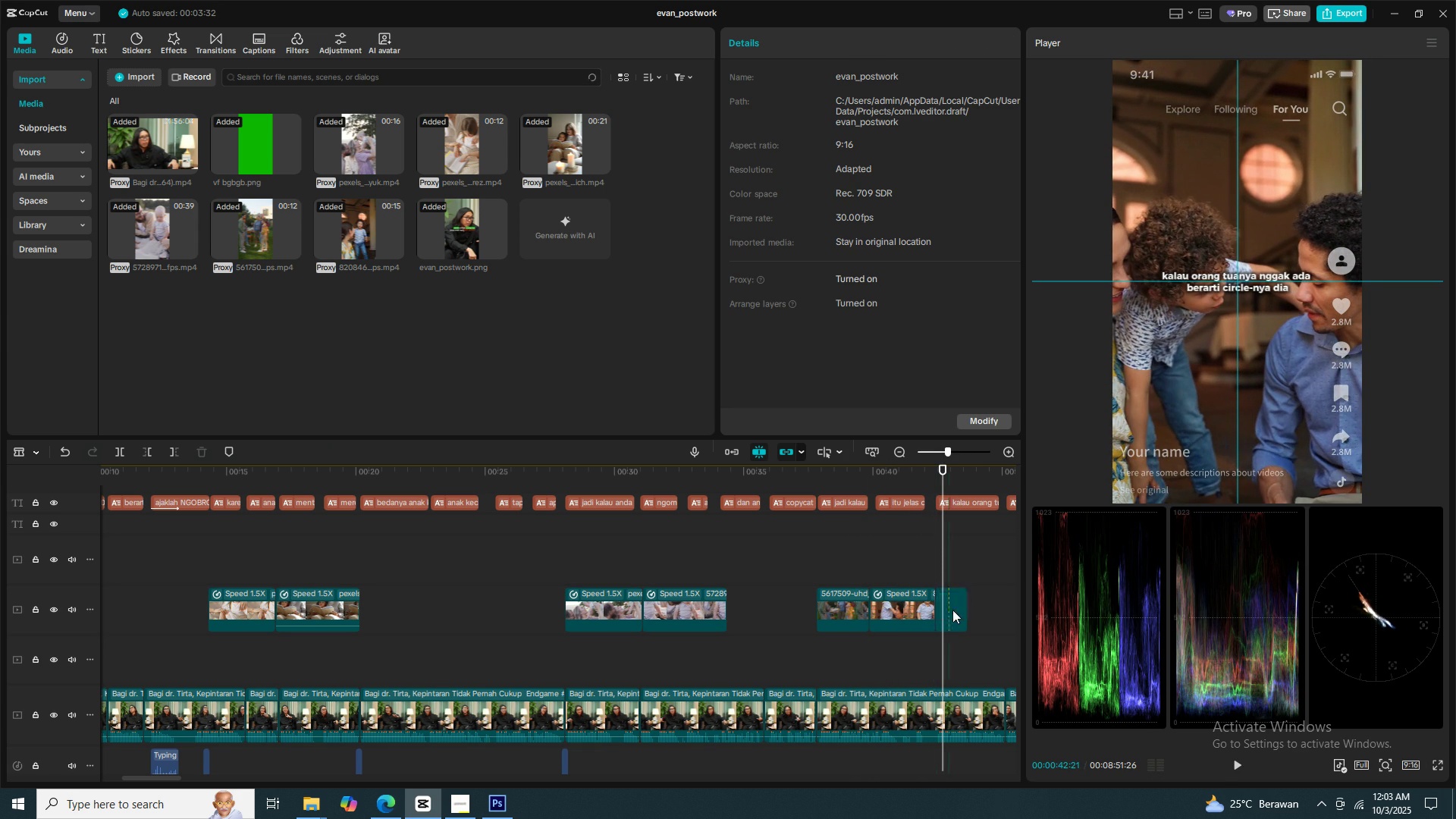 
key(V)
 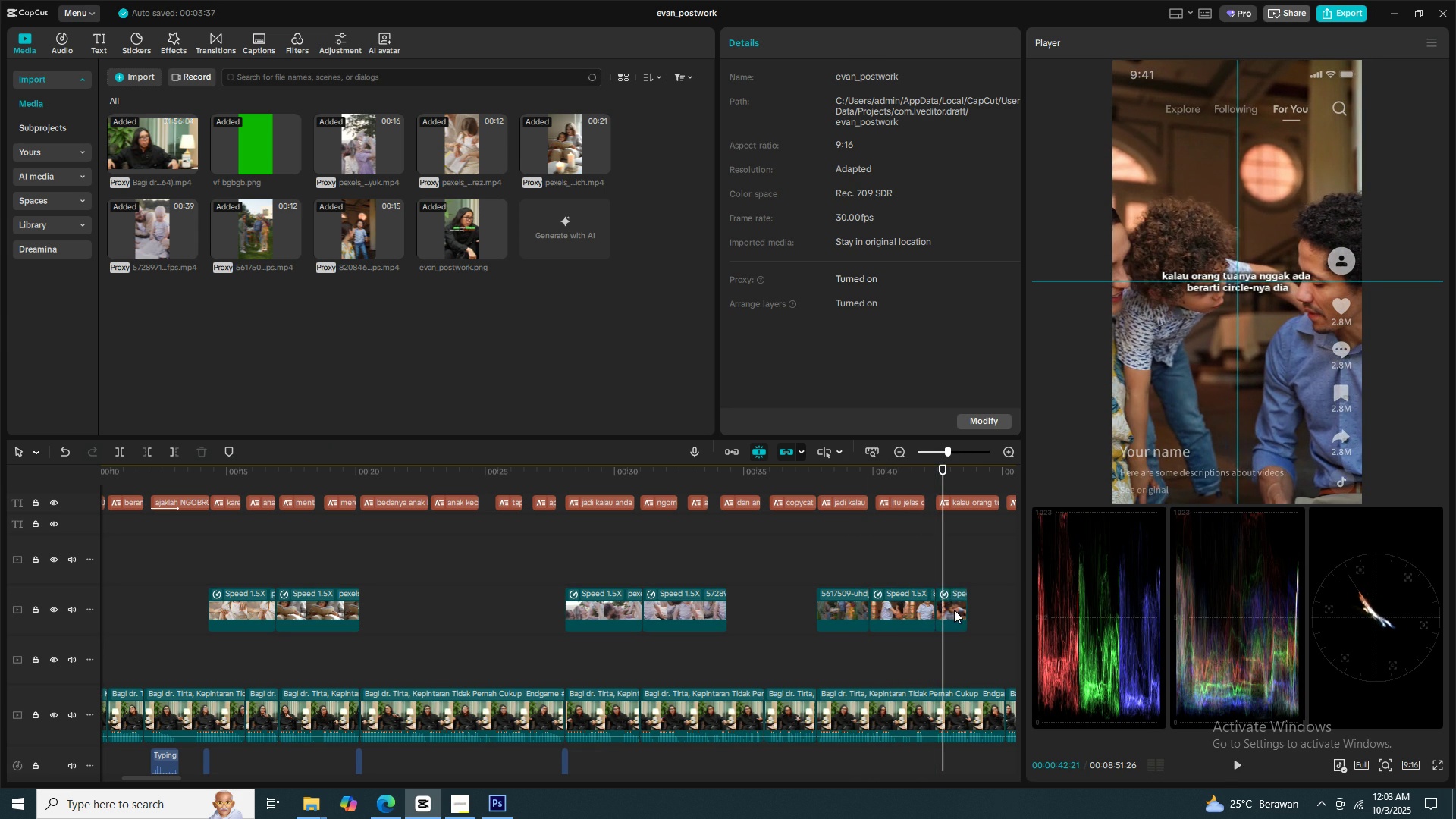 
double_click([954, 610])
 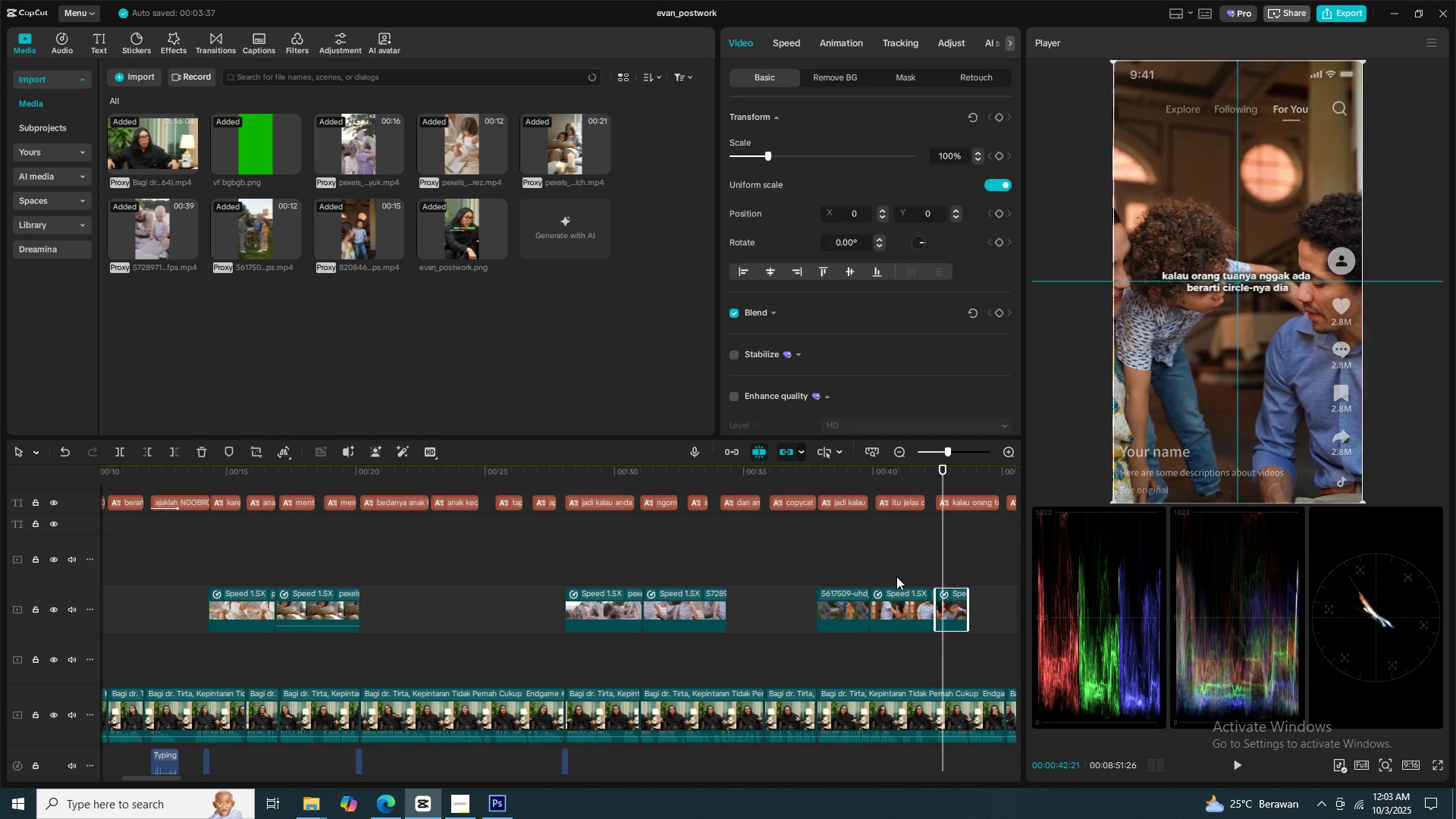 
key(X)
 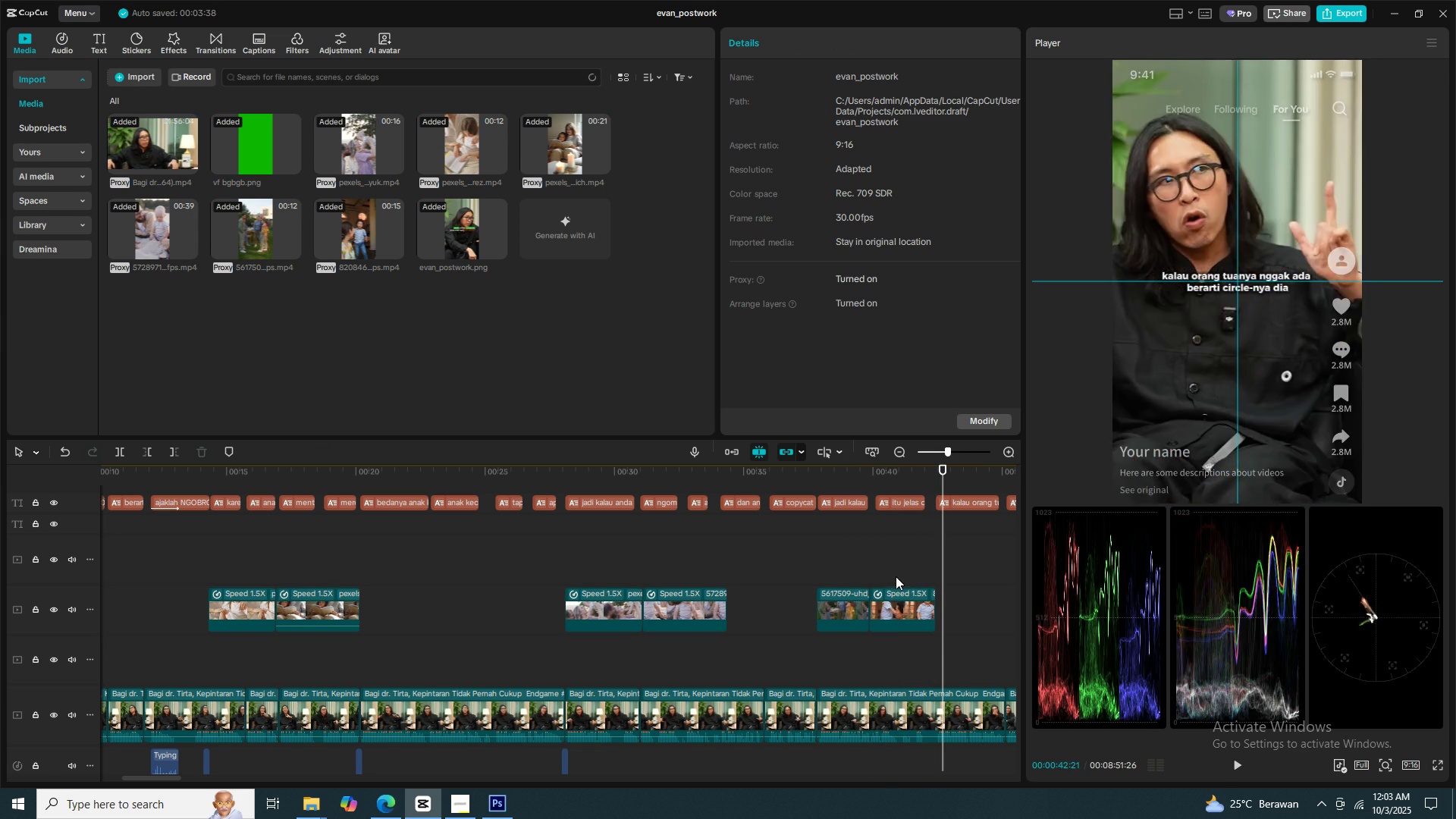 
left_click([896, 576])
 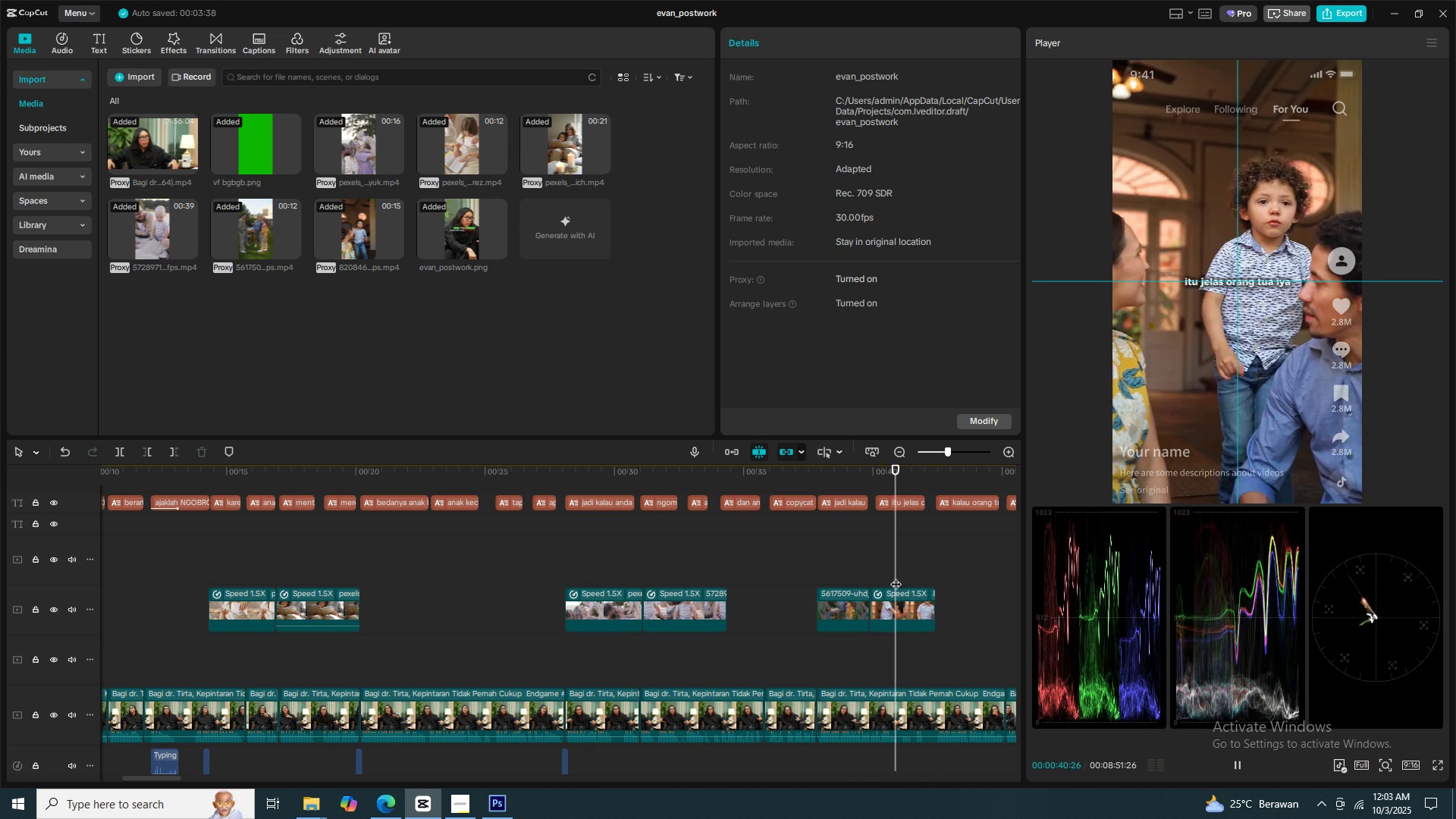 
key(Space)
 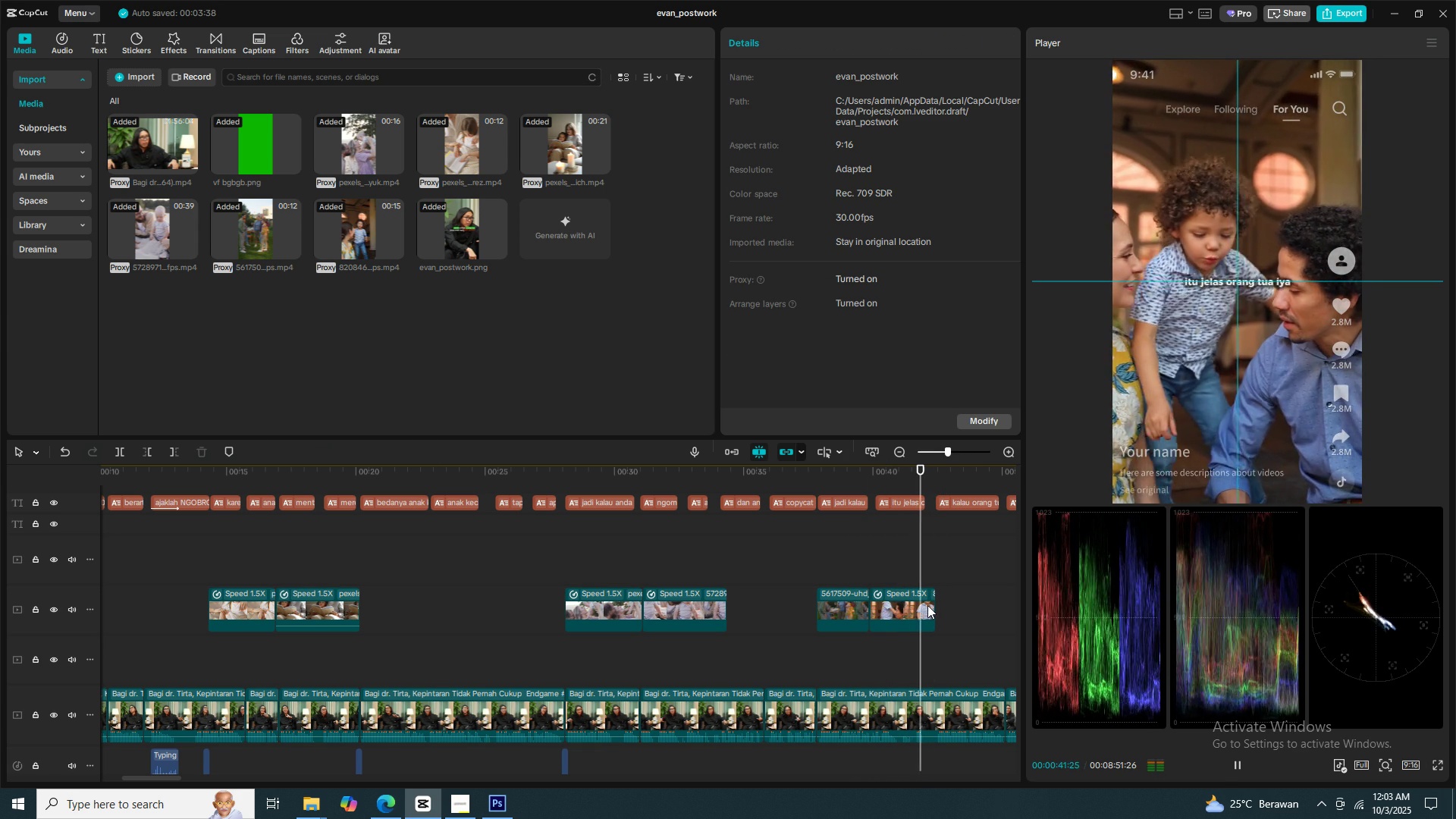 
key(Space)
 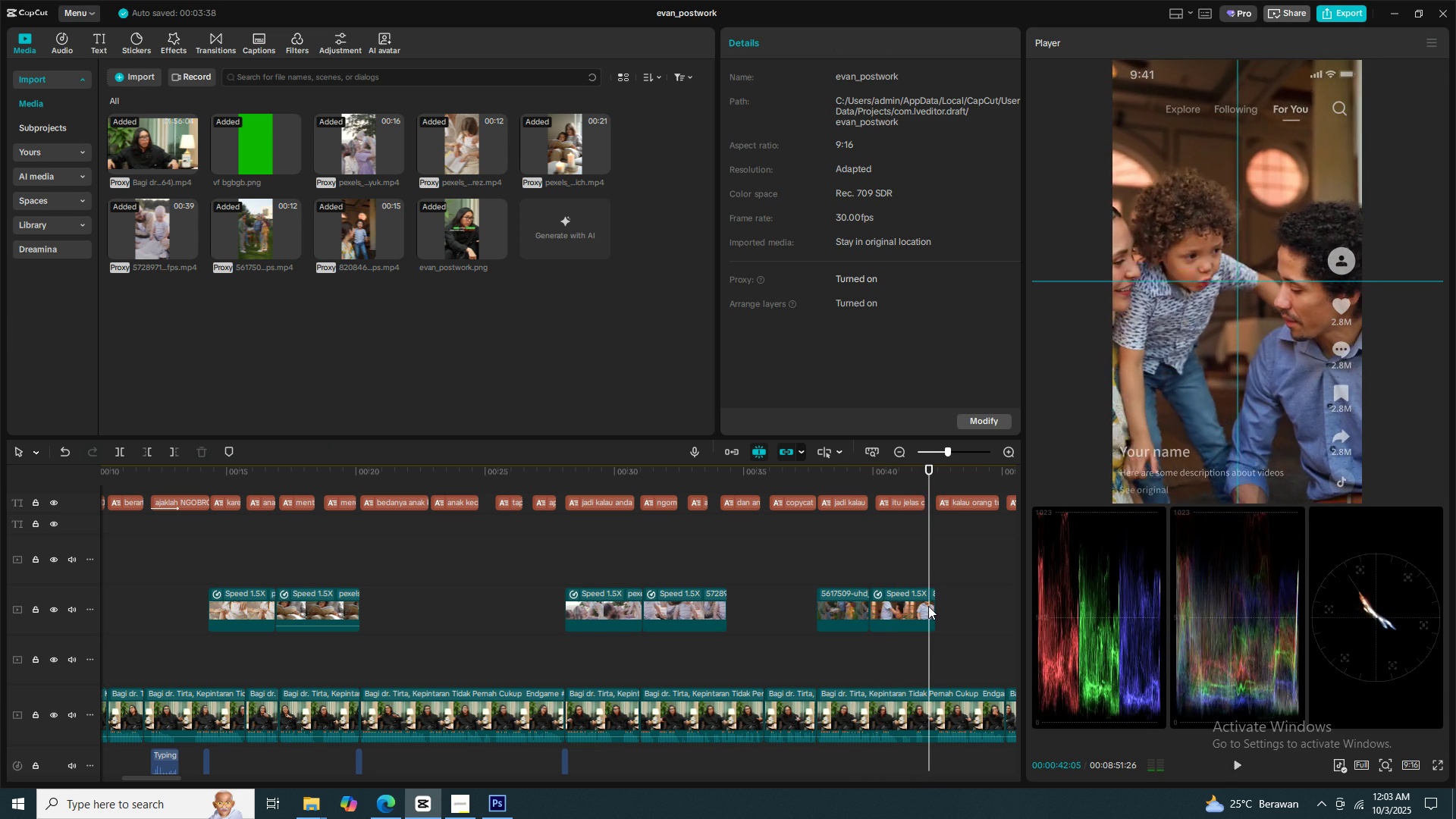 
key(Space)
 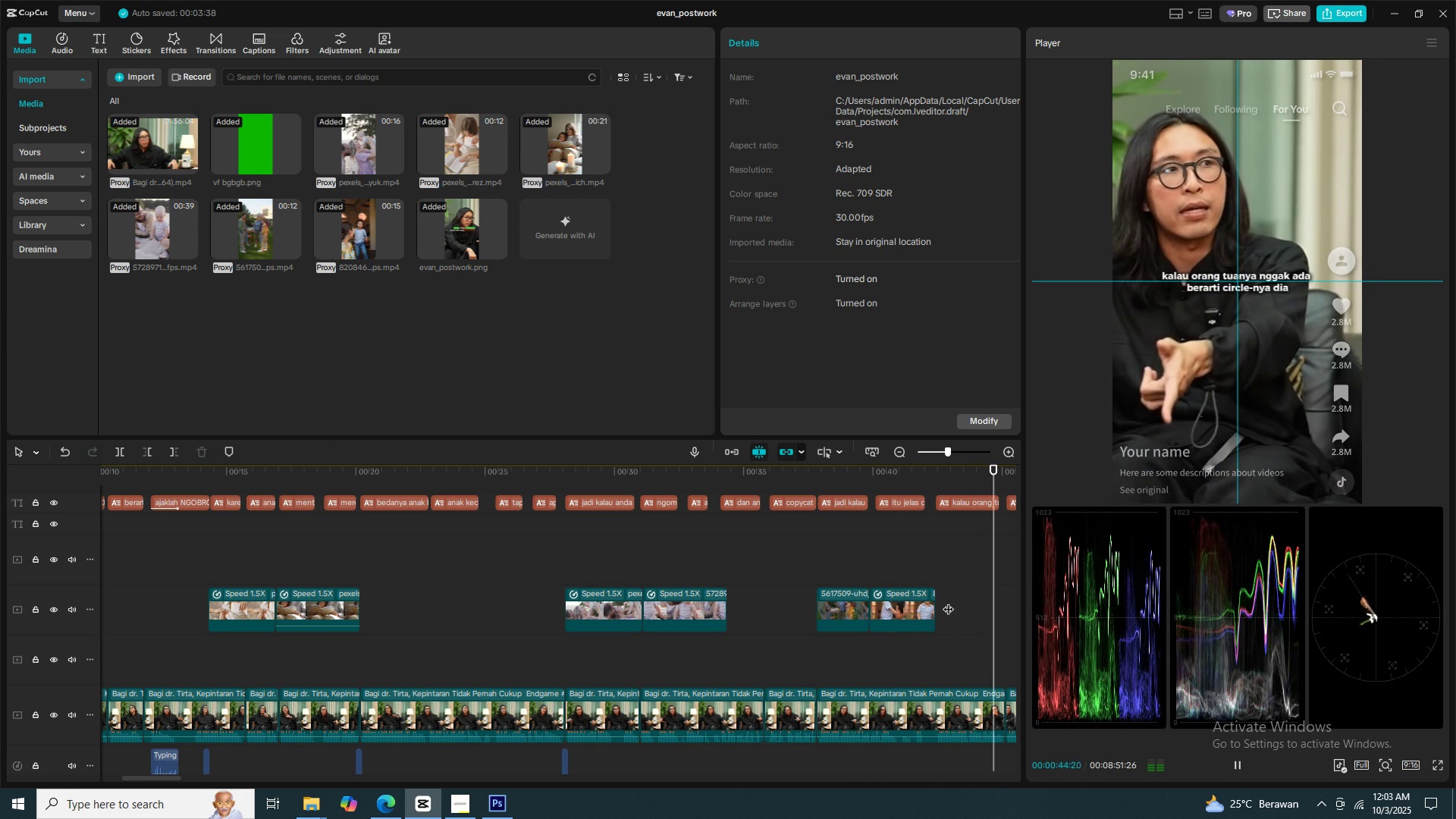 
key(Space)
 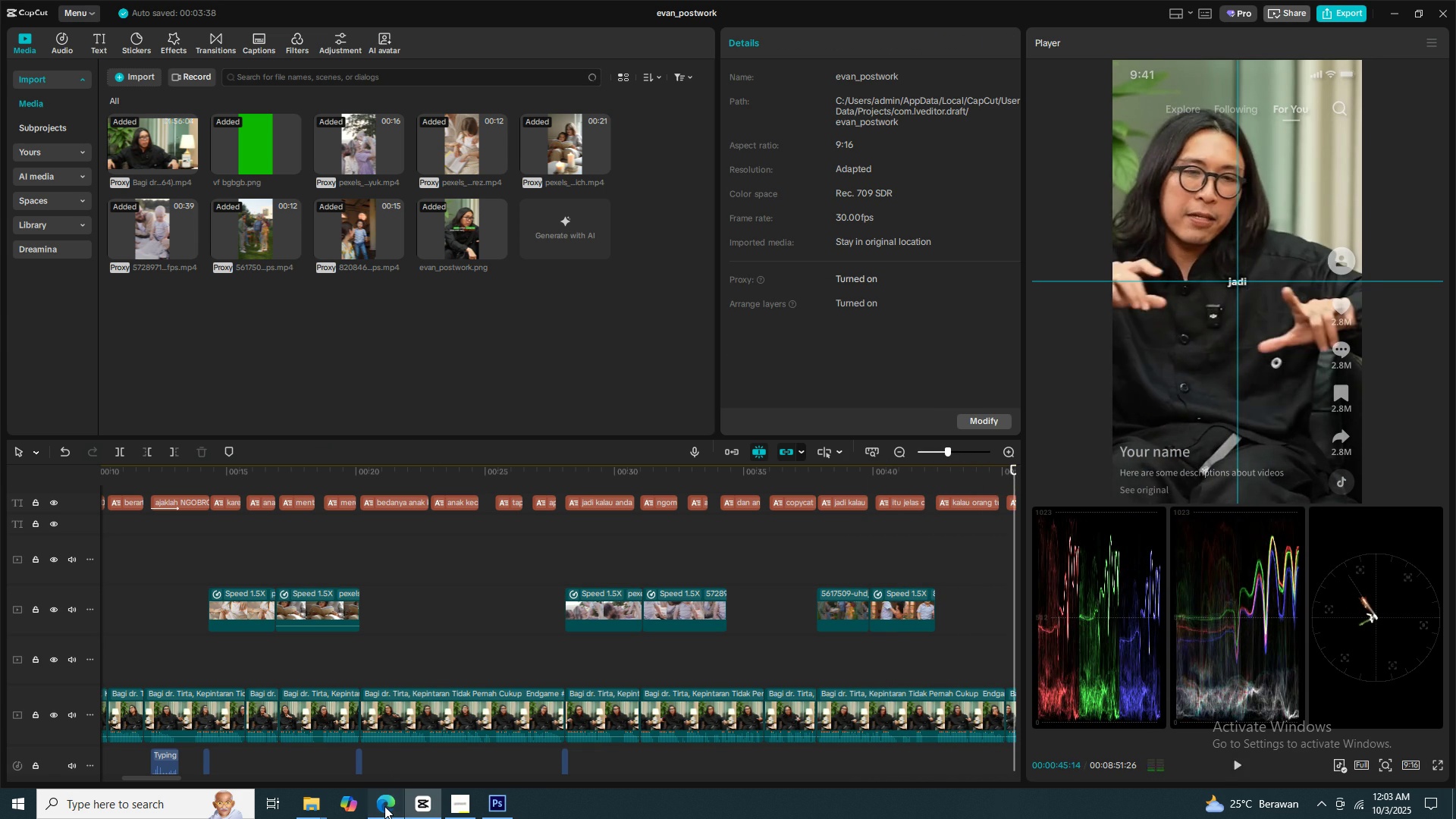 
left_click([384, 806])
 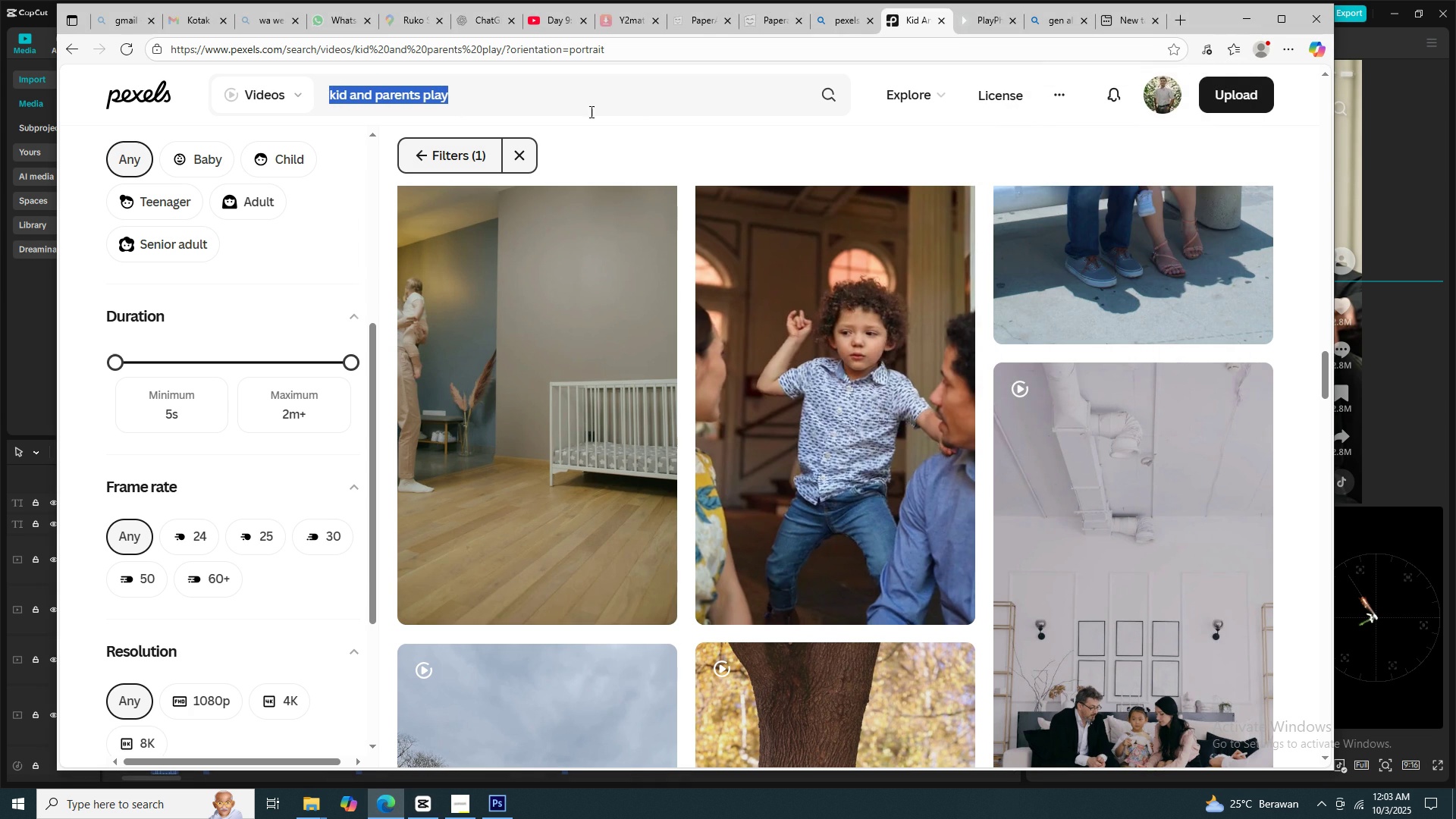 
type(kid at office)
 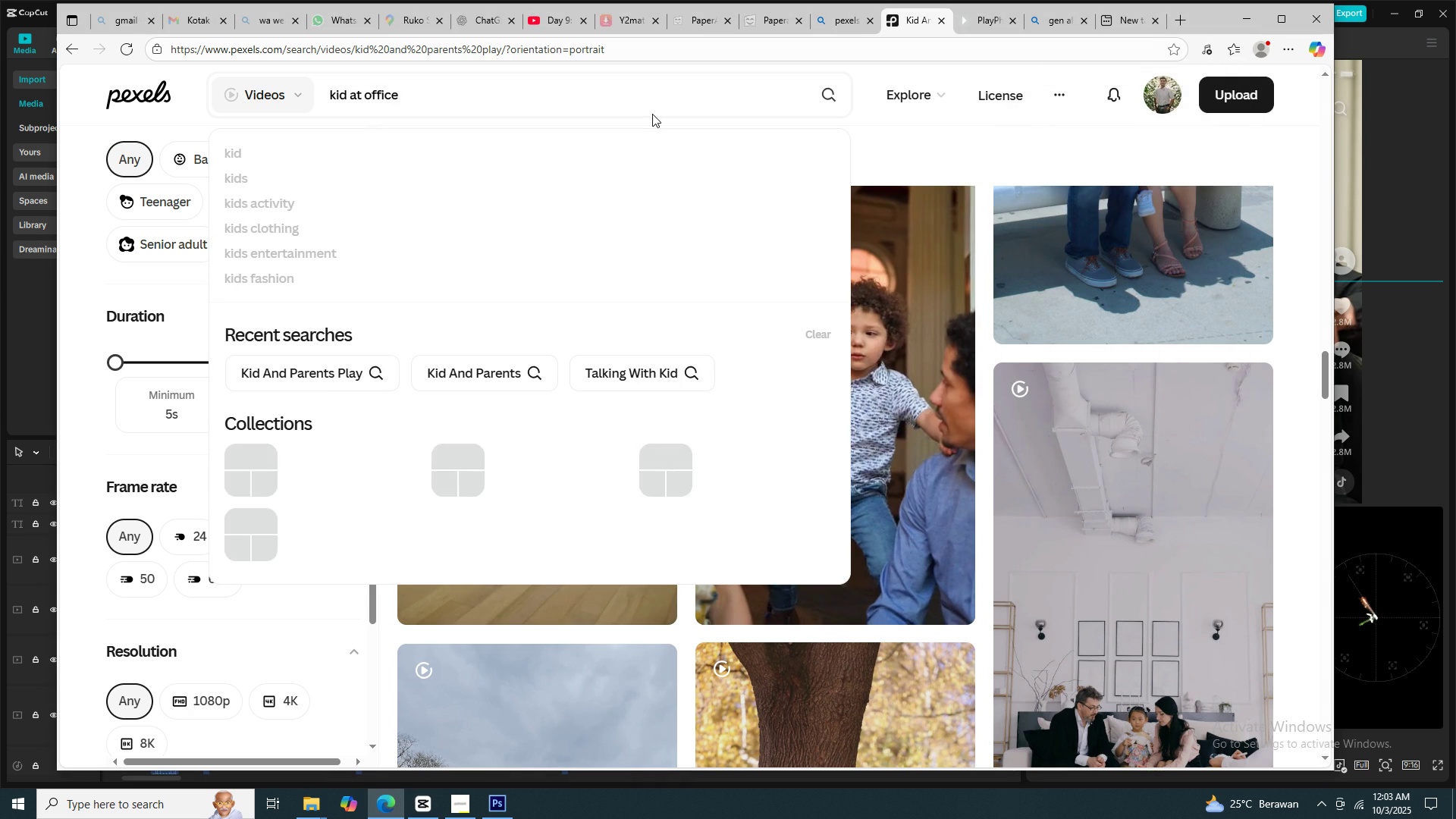 
key(Enter)
 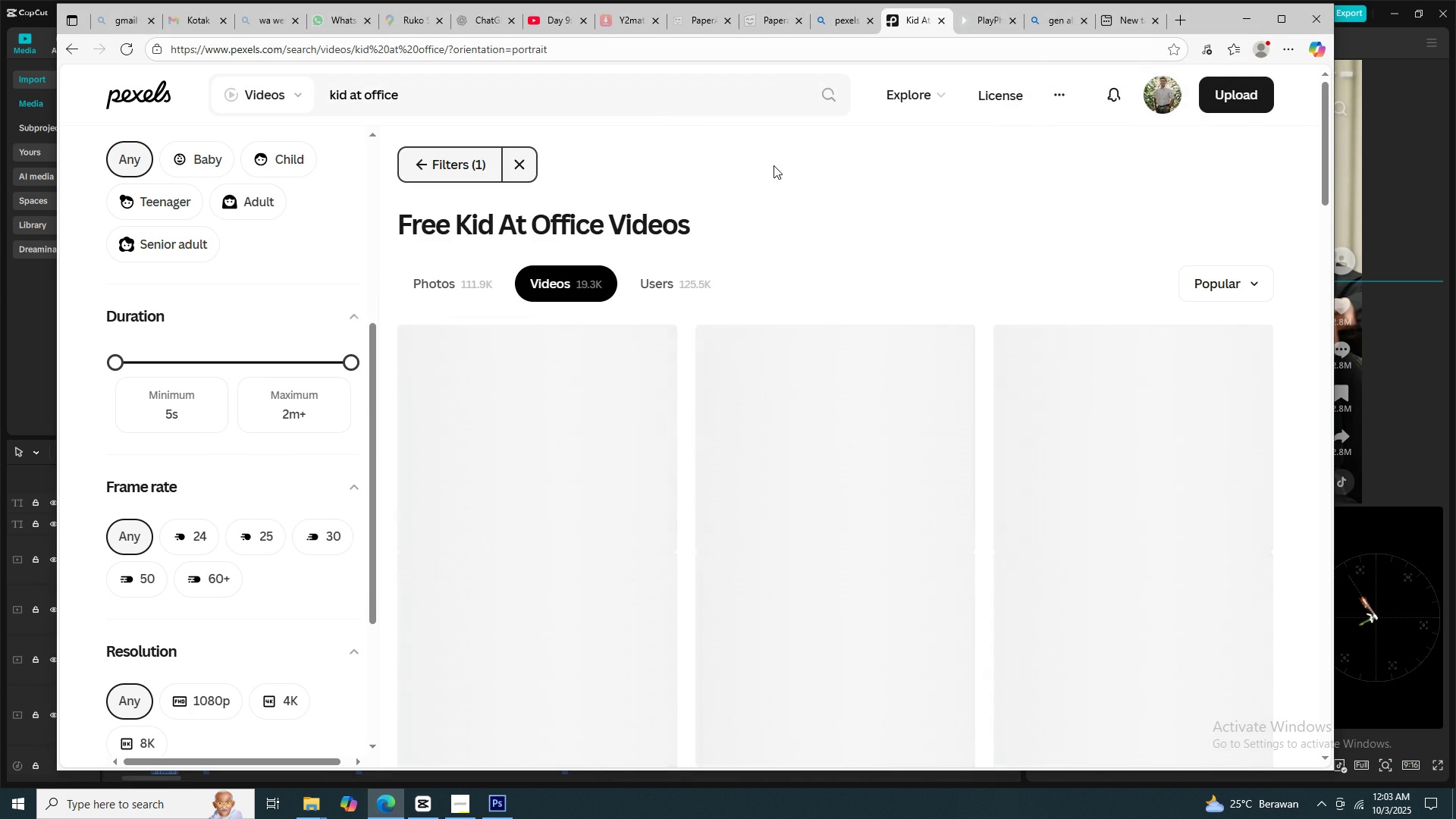 
scroll: coordinate [868, 234], scroll_direction: down, amount: 5.0
 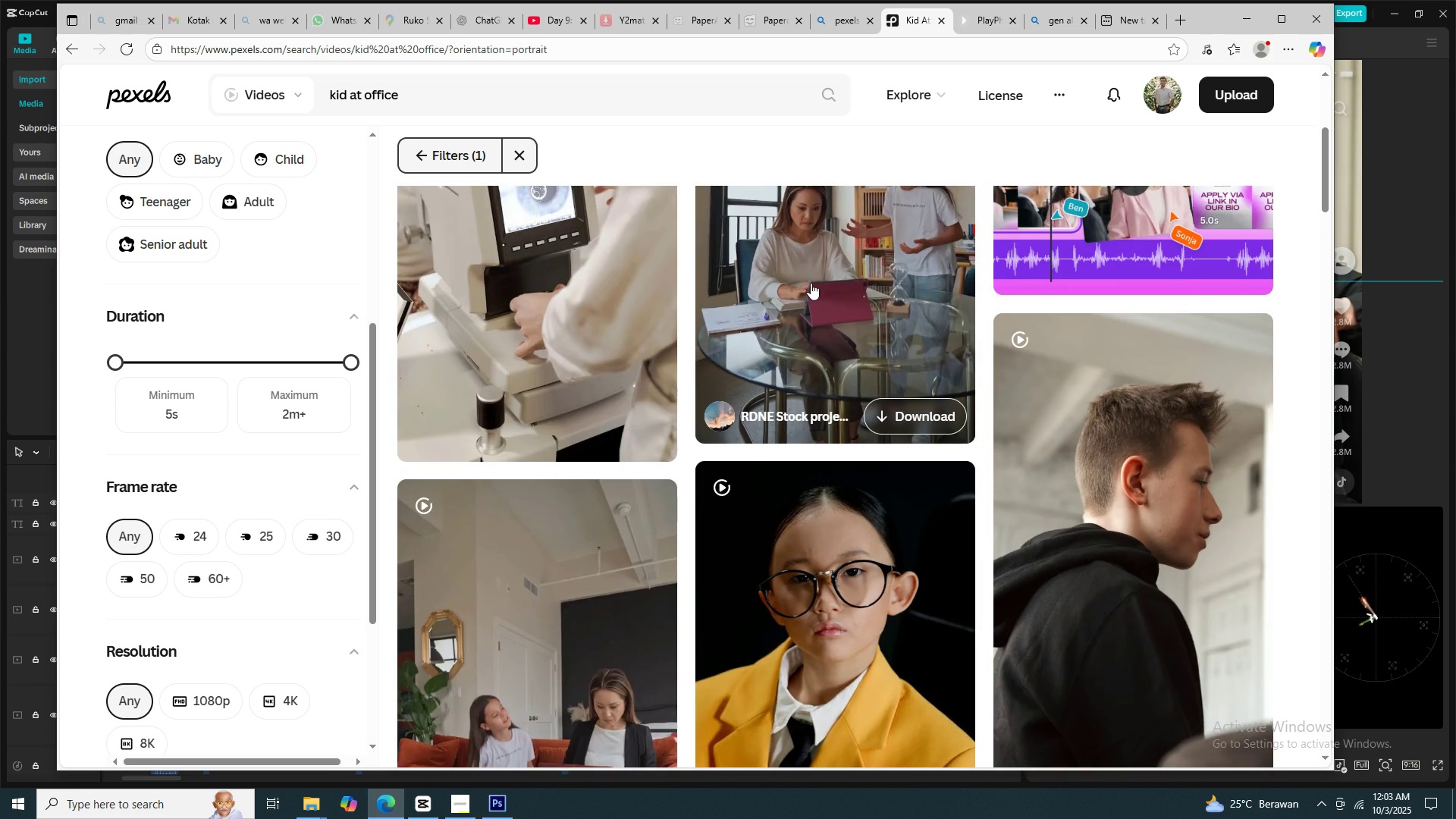 
scroll: coordinate [811, 285], scroll_direction: up, amount: 2.0
 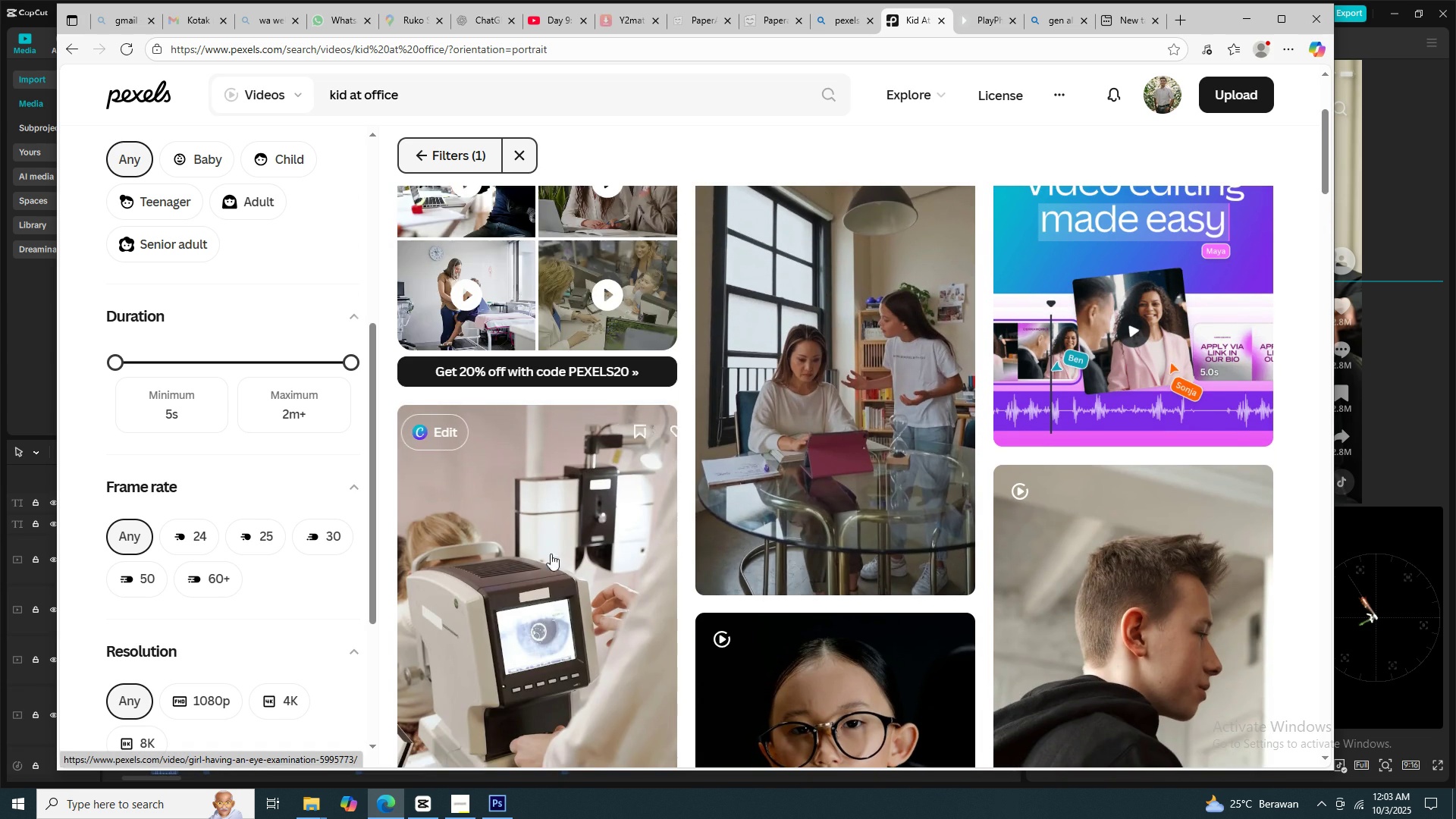 
scroll: coordinate [1003, 491], scroll_direction: down, amount: 17.0
 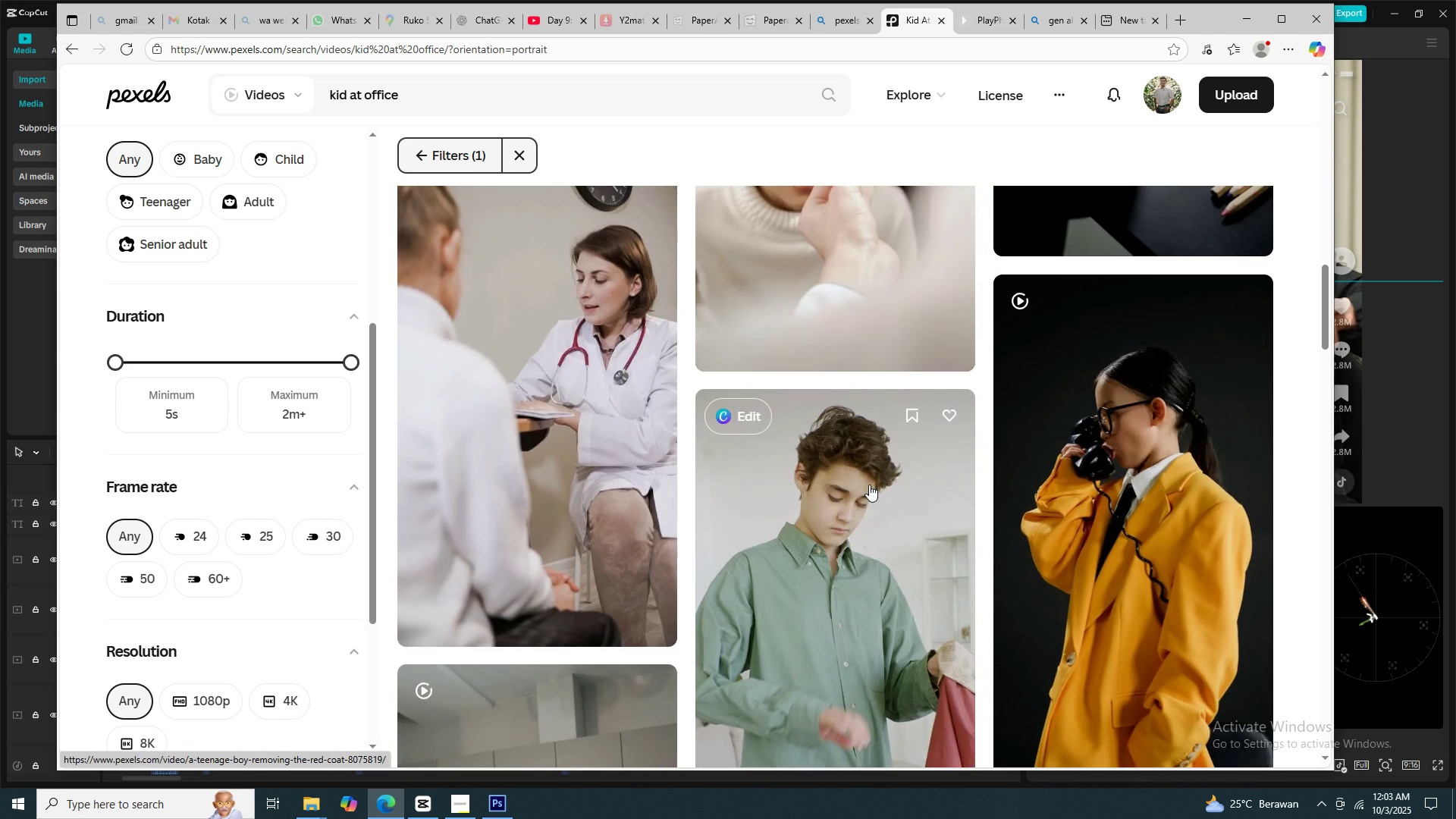 
scroll: coordinate [823, 459], scroll_direction: down, amount: 30.0
 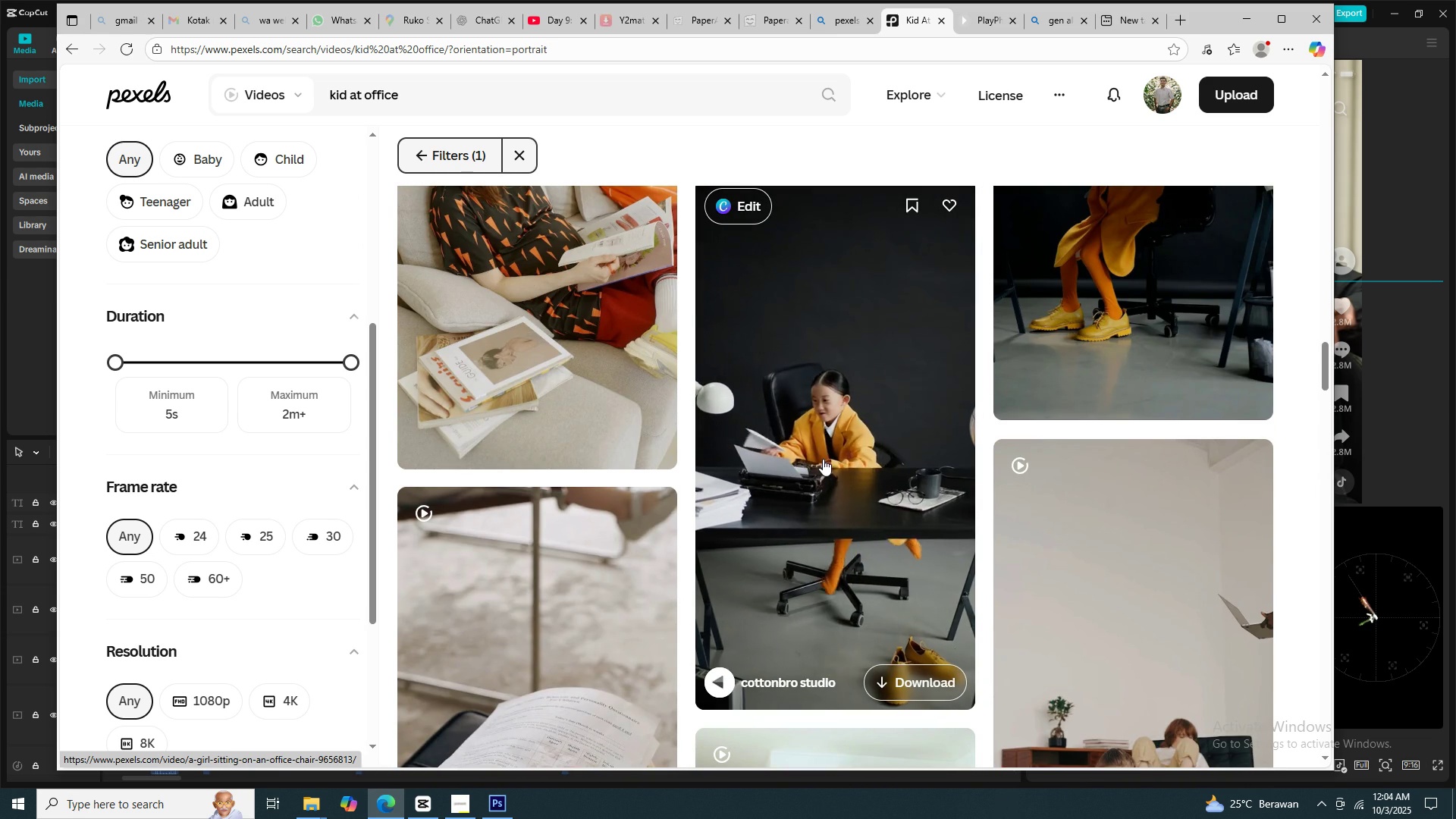 
scroll: coordinate [623, 519], scroll_direction: down, amount: 21.0
 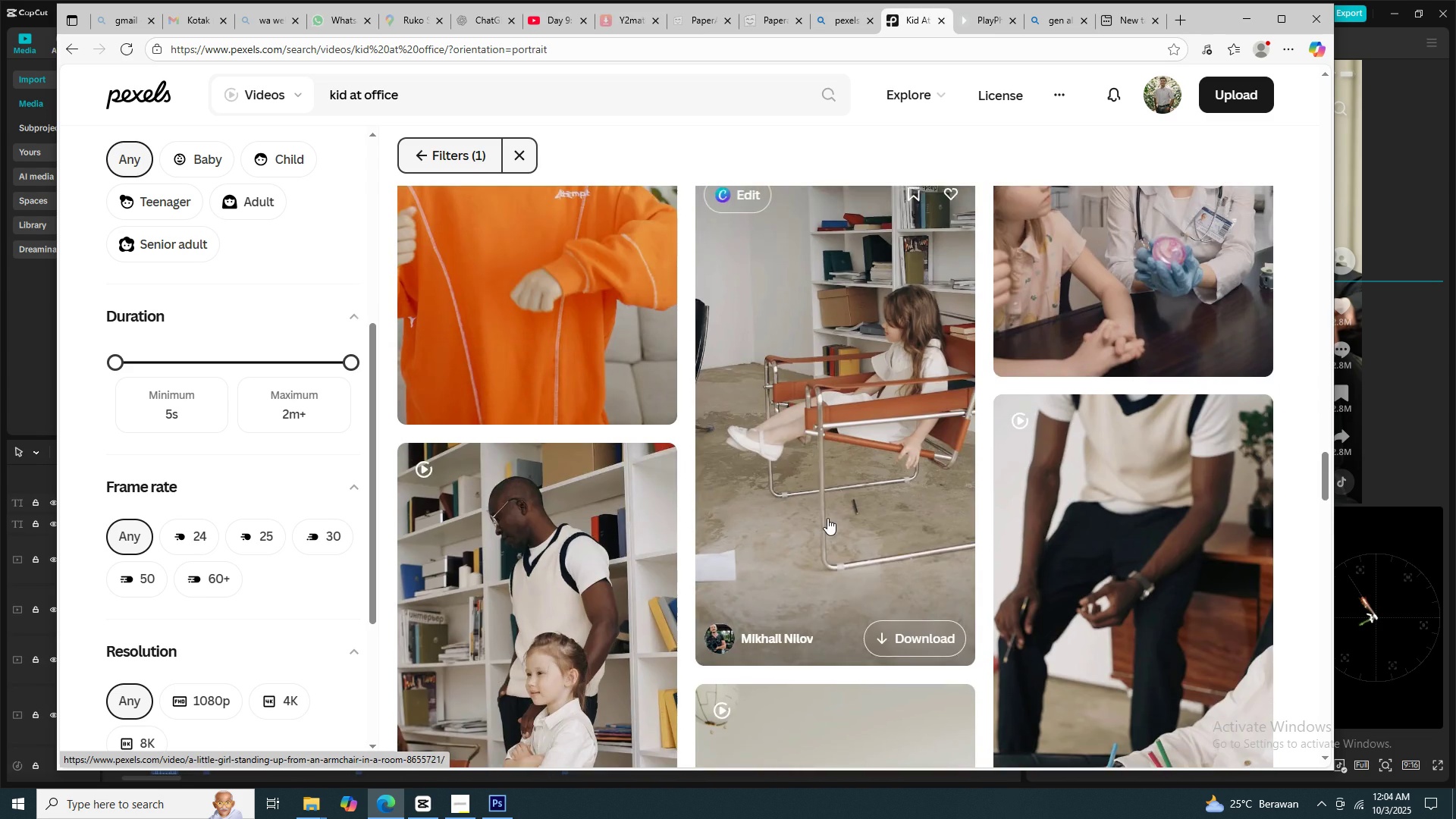 
scroll: coordinate [826, 518], scroll_direction: down, amount: 5.0
 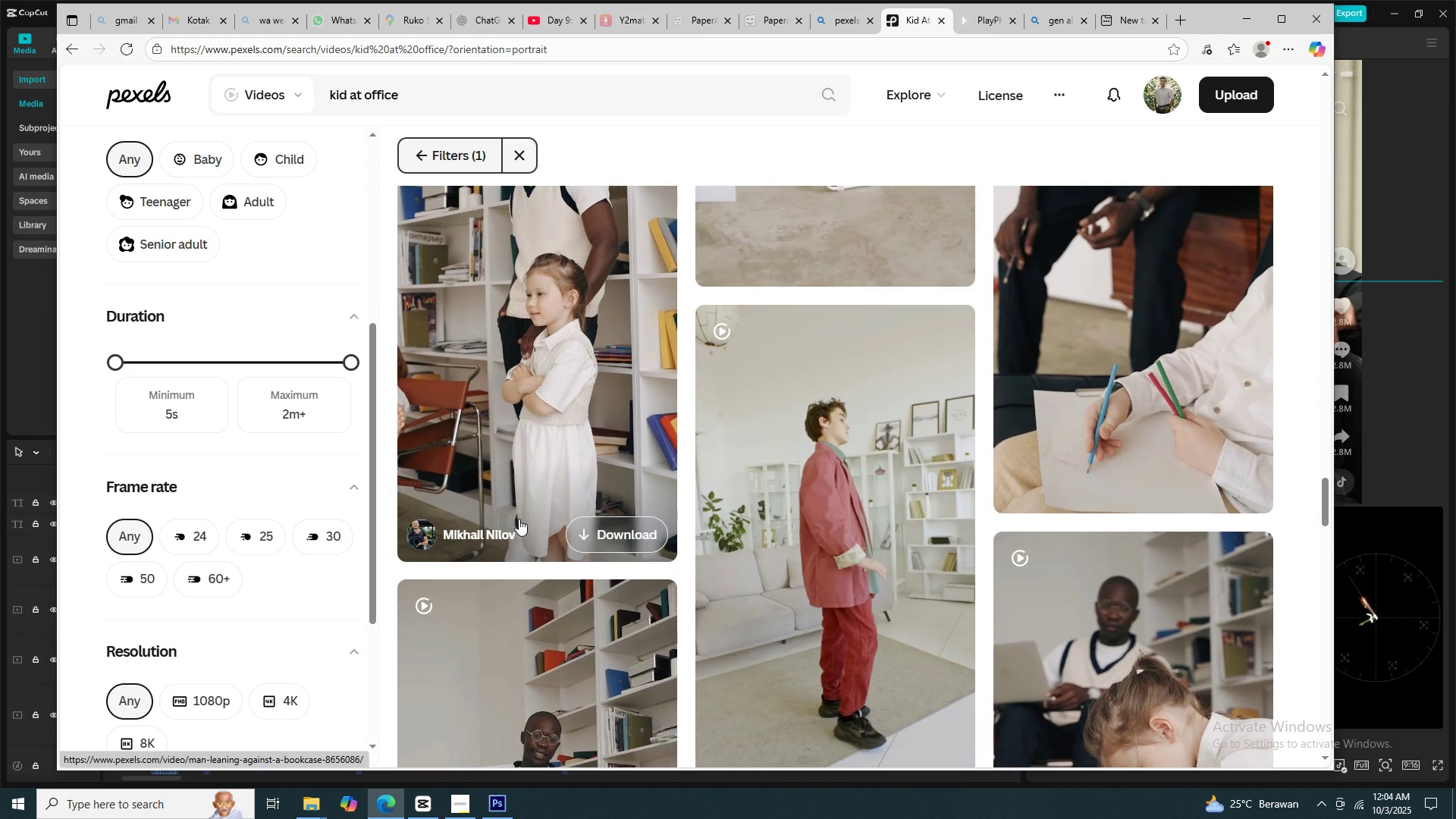 
scroll: coordinate [533, 516], scroll_direction: up, amount: 2.0
 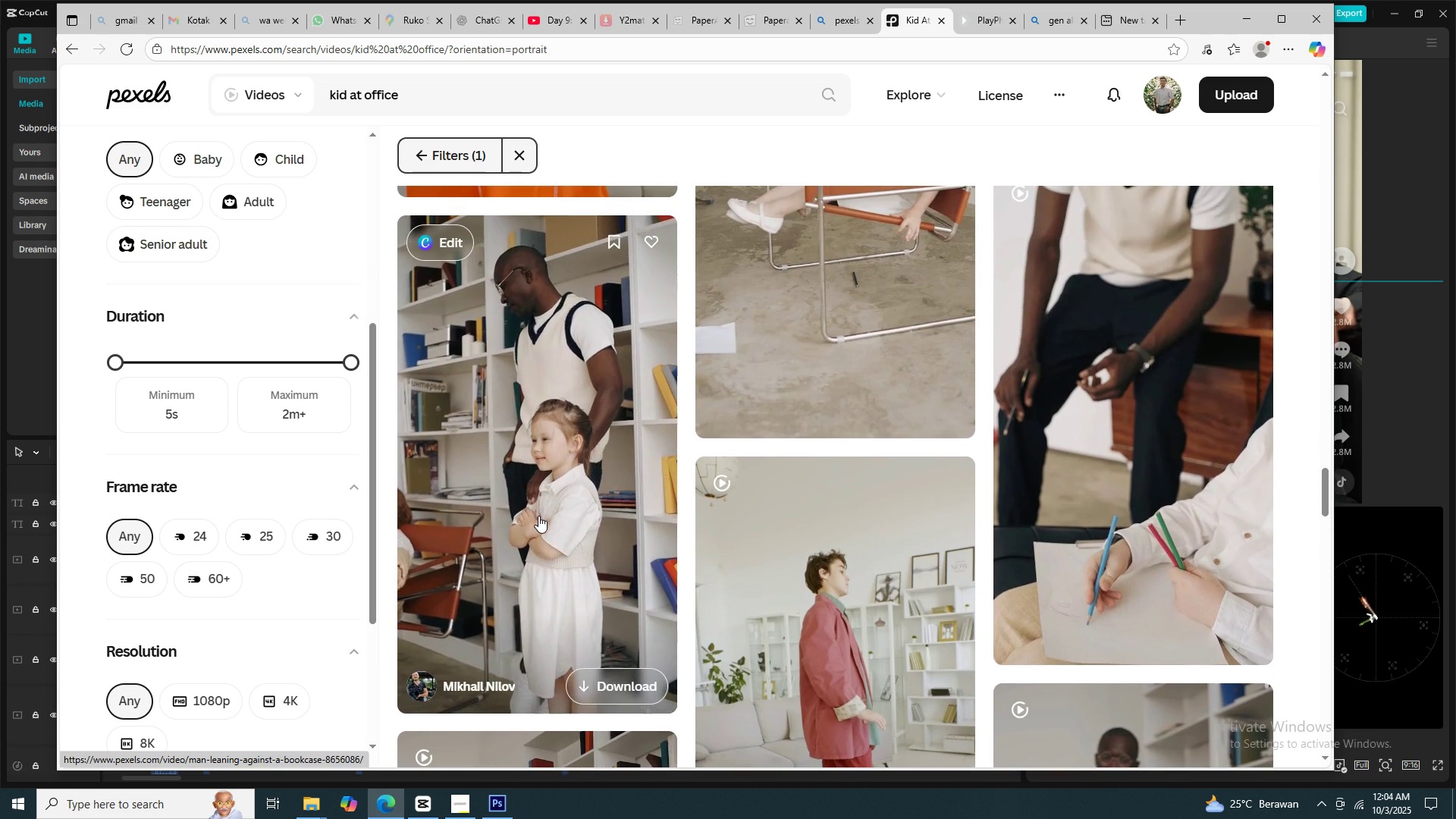 
scroll: coordinate [911, 531], scroll_direction: down, amount: 32.0
 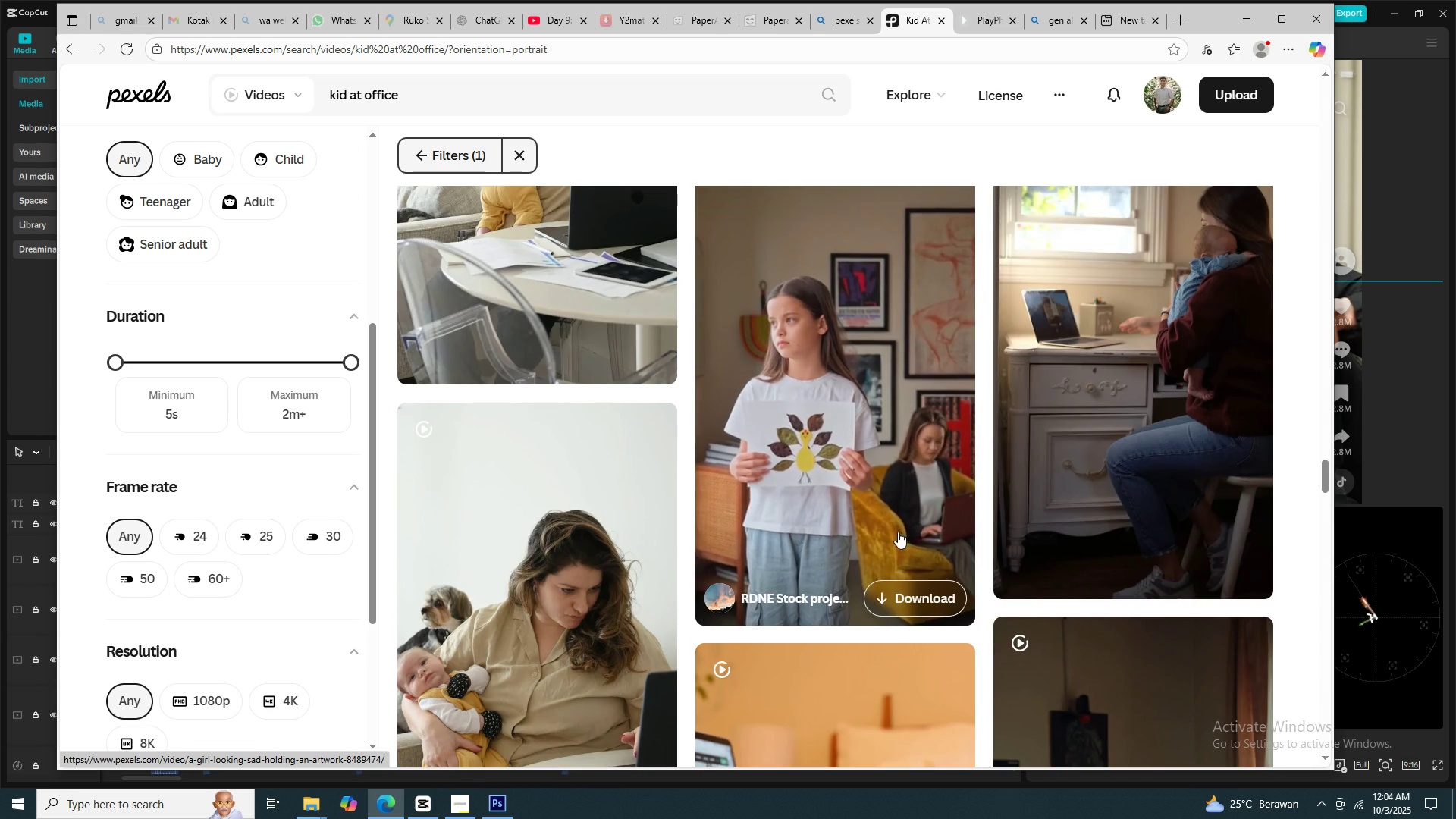 
scroll: coordinate [817, 547], scroll_direction: down, amount: 22.0
 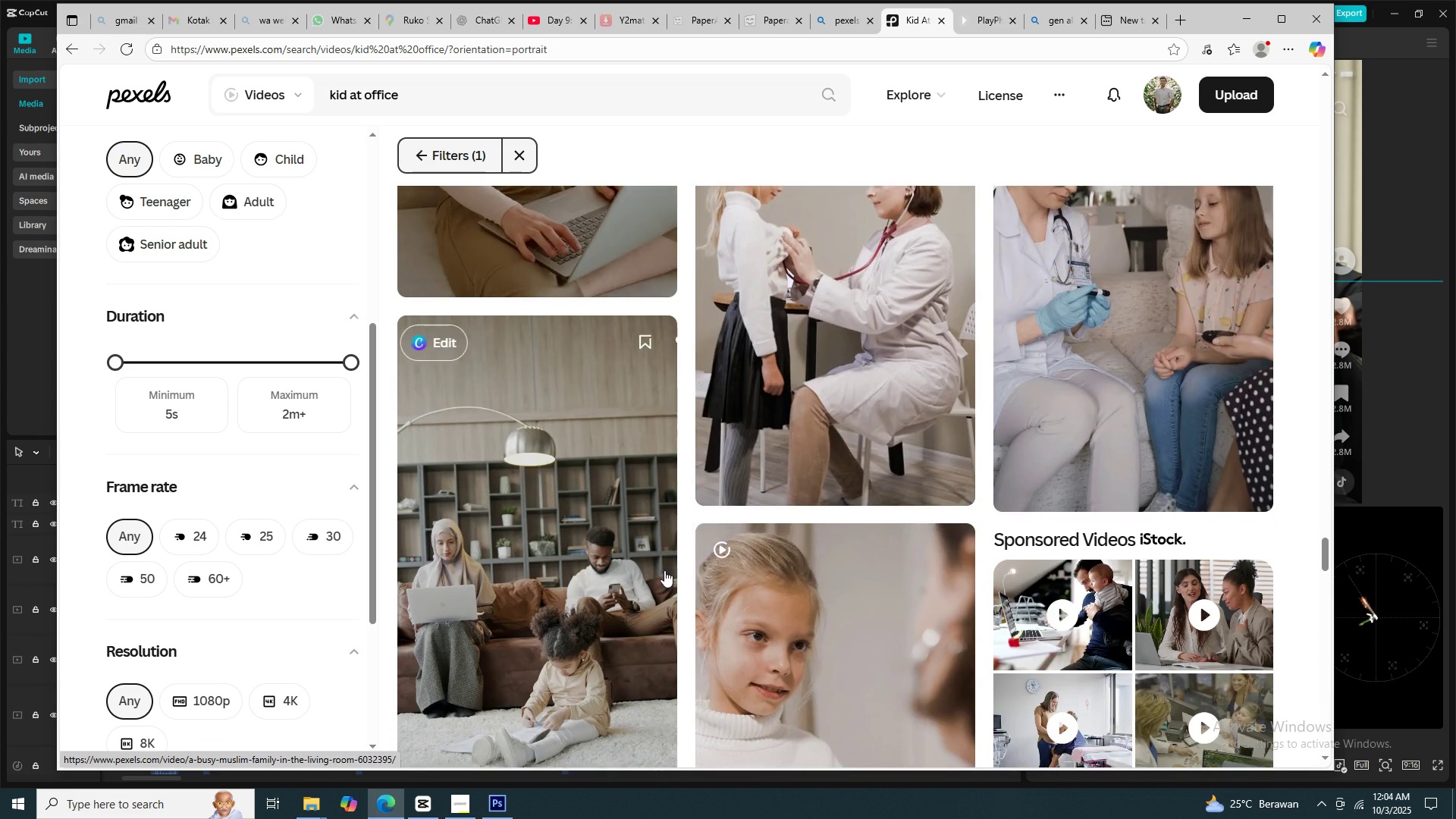 
scroll: coordinate [775, 592], scroll_direction: down, amount: 9.0
 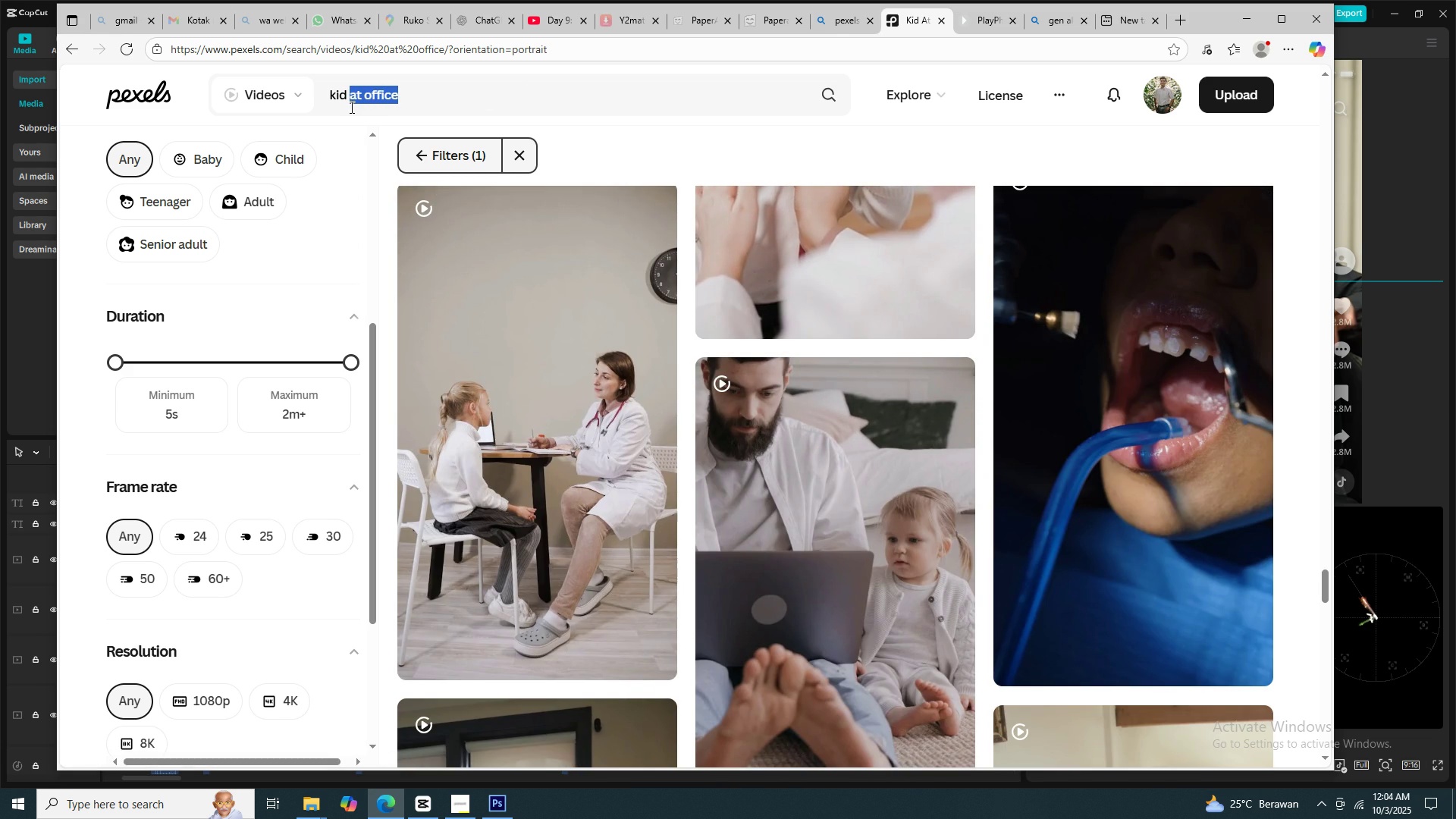 
type(explore)
 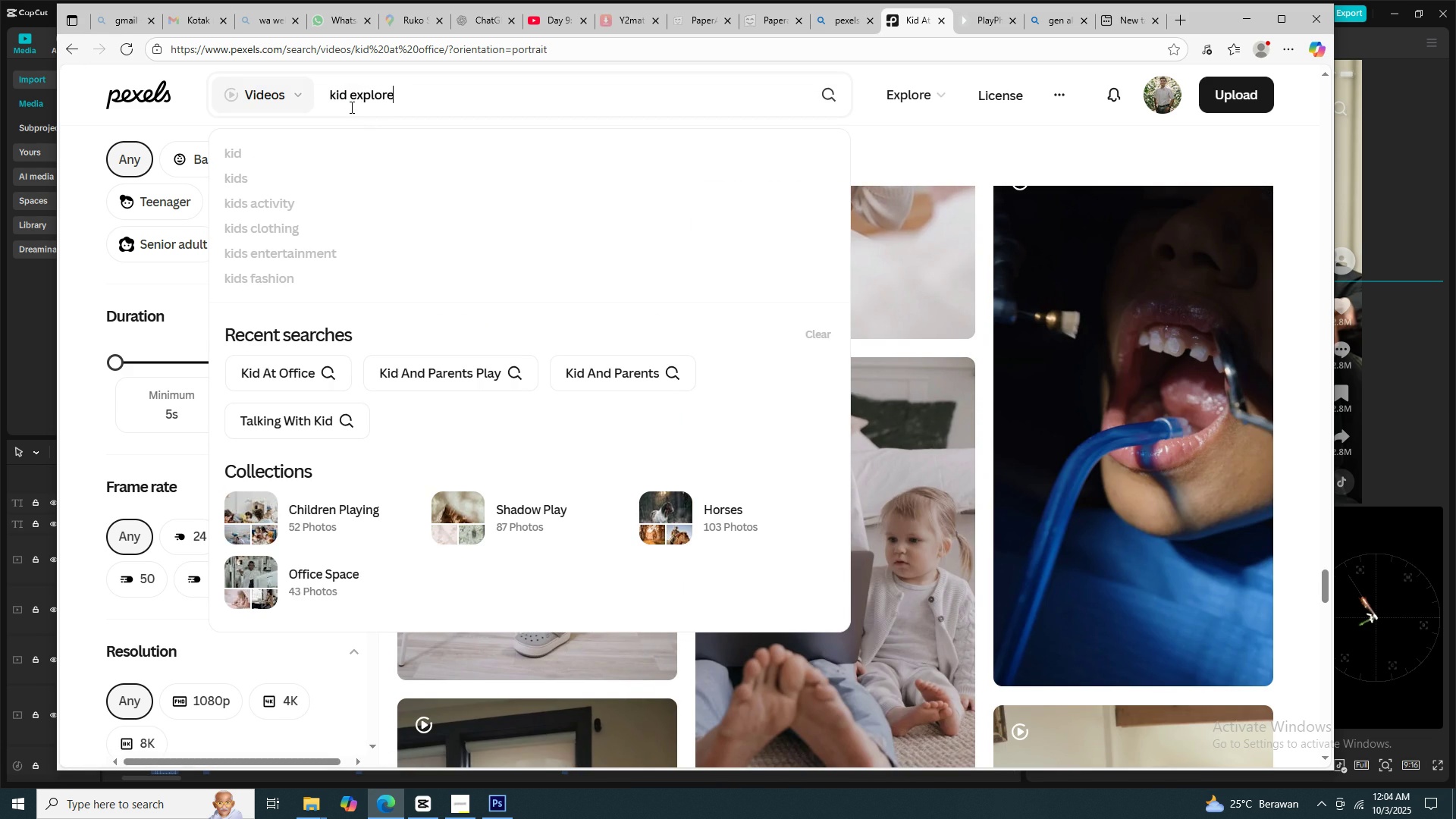 
key(Enter)
 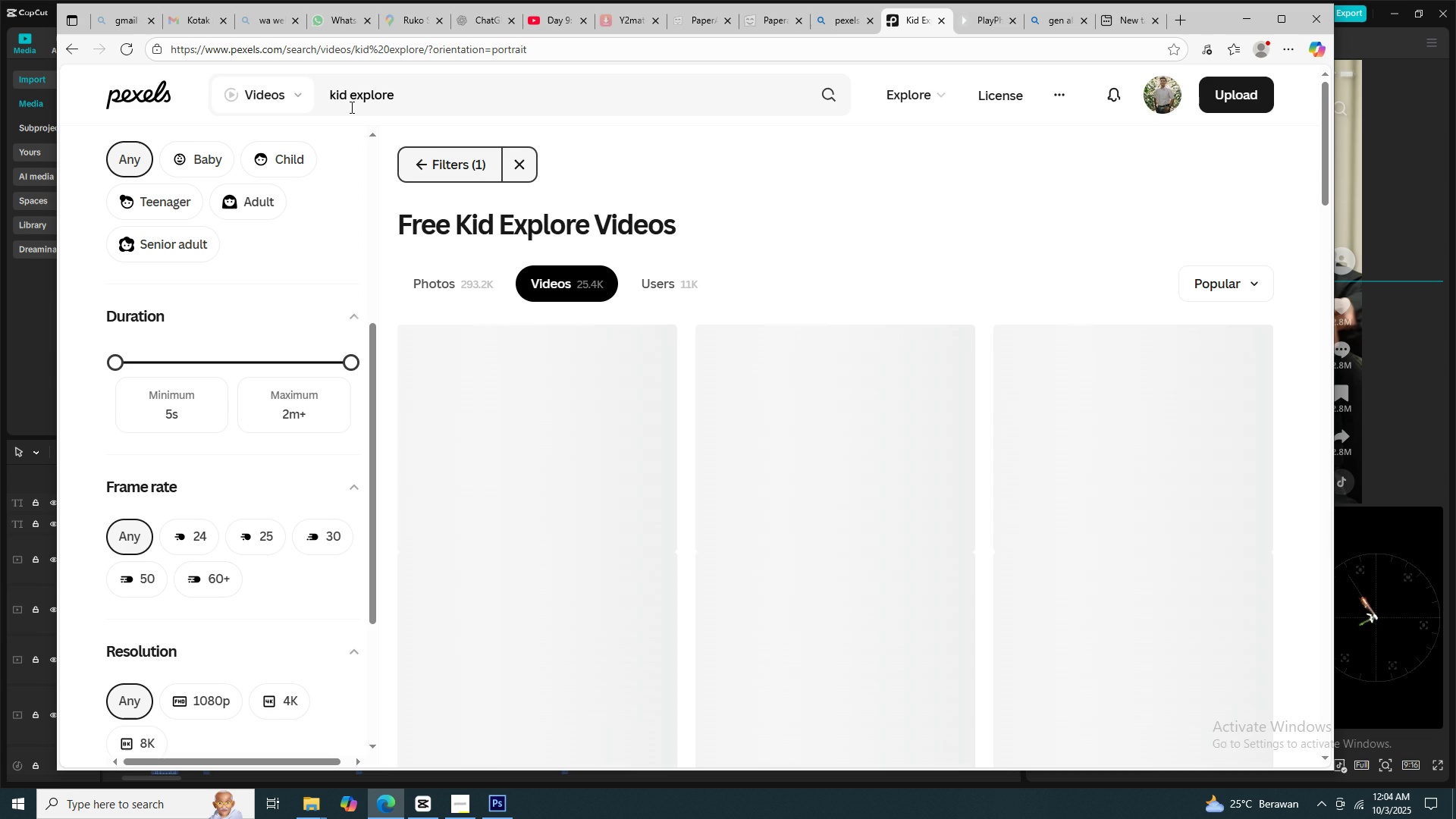 
scroll: coordinate [844, 592], scroll_direction: down, amount: 18.0
 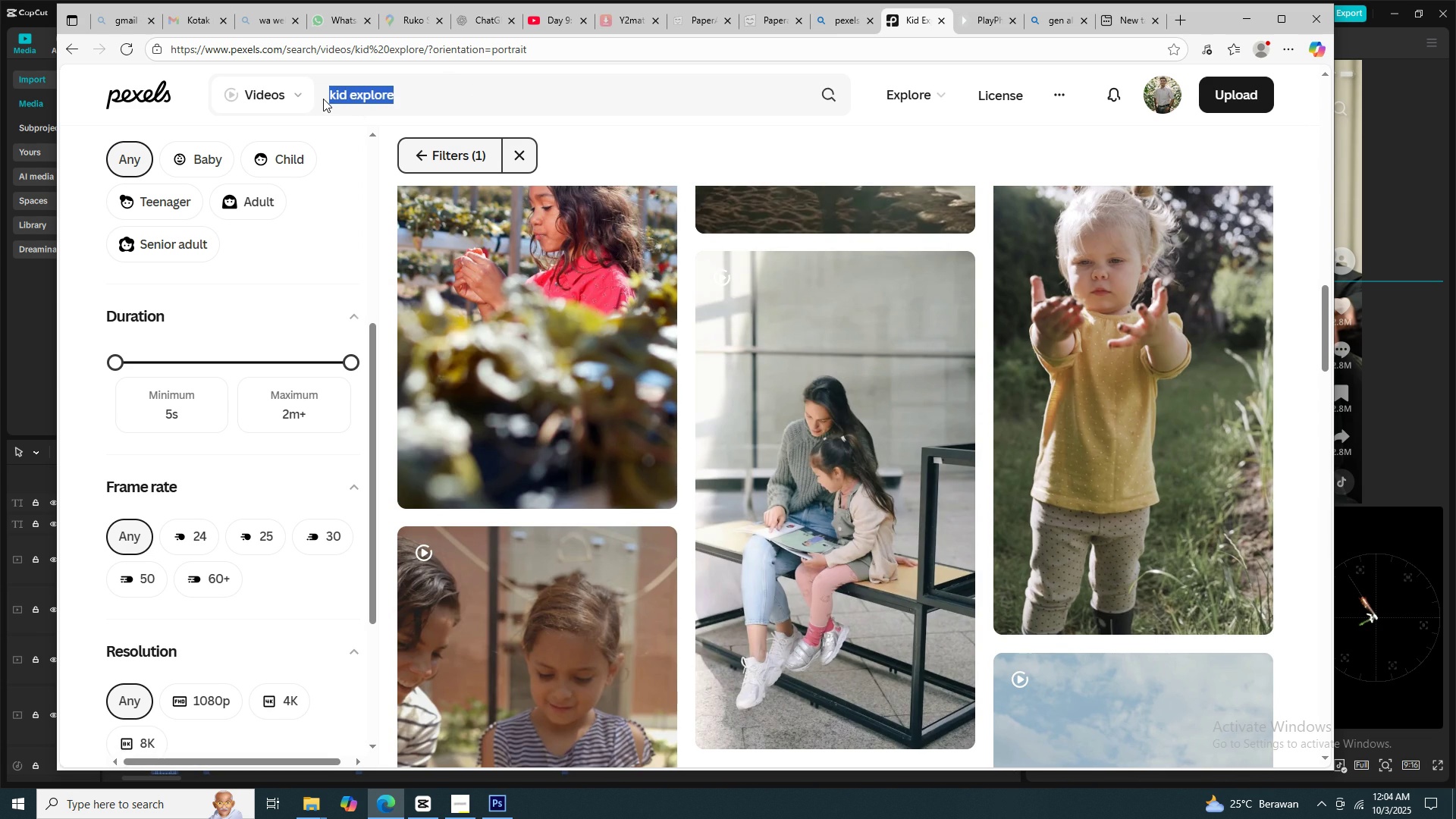 
type(kid an d)
key(Backspace)
key(Backspace)
type(d father)
 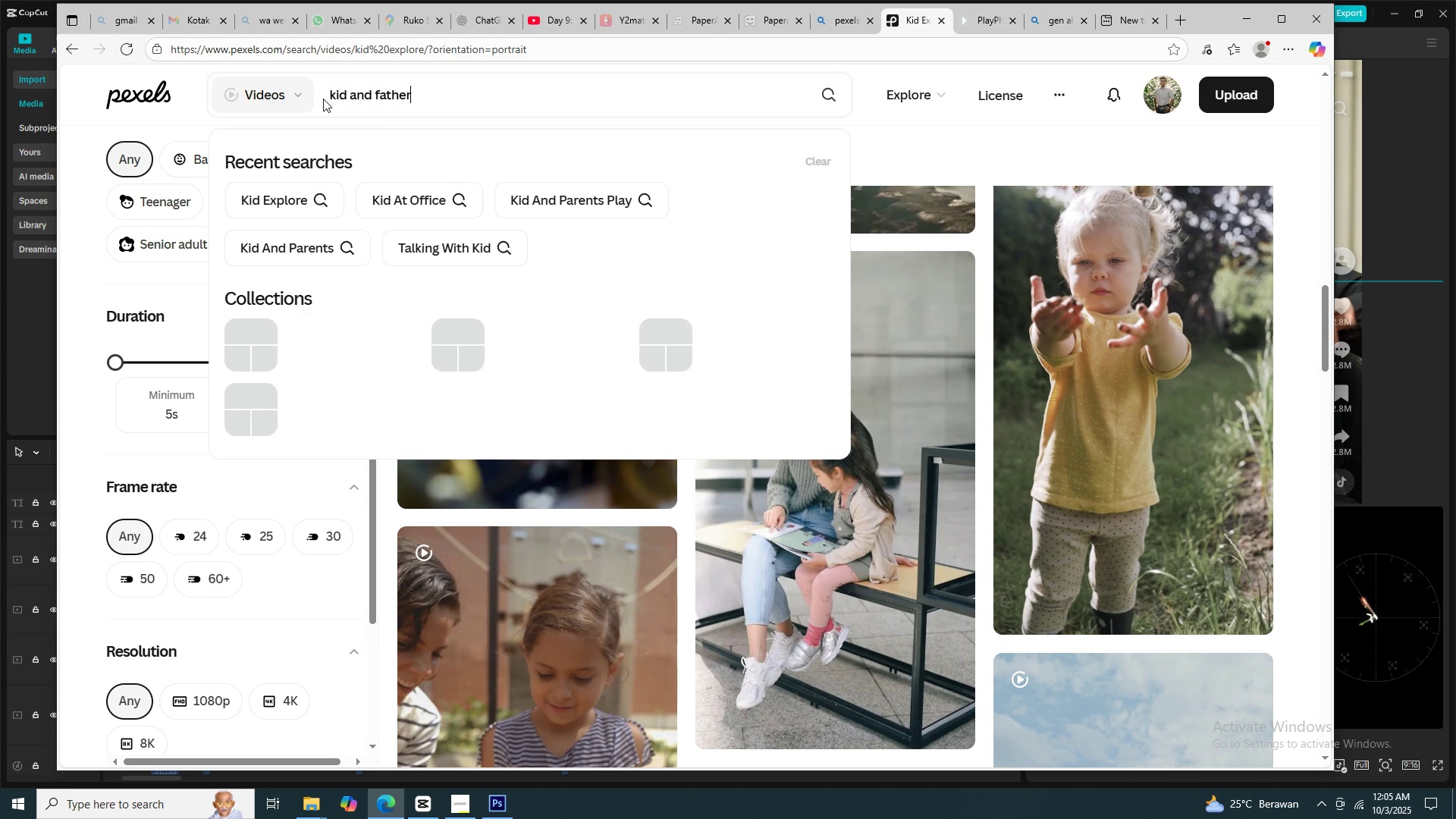 
key(Enter)
 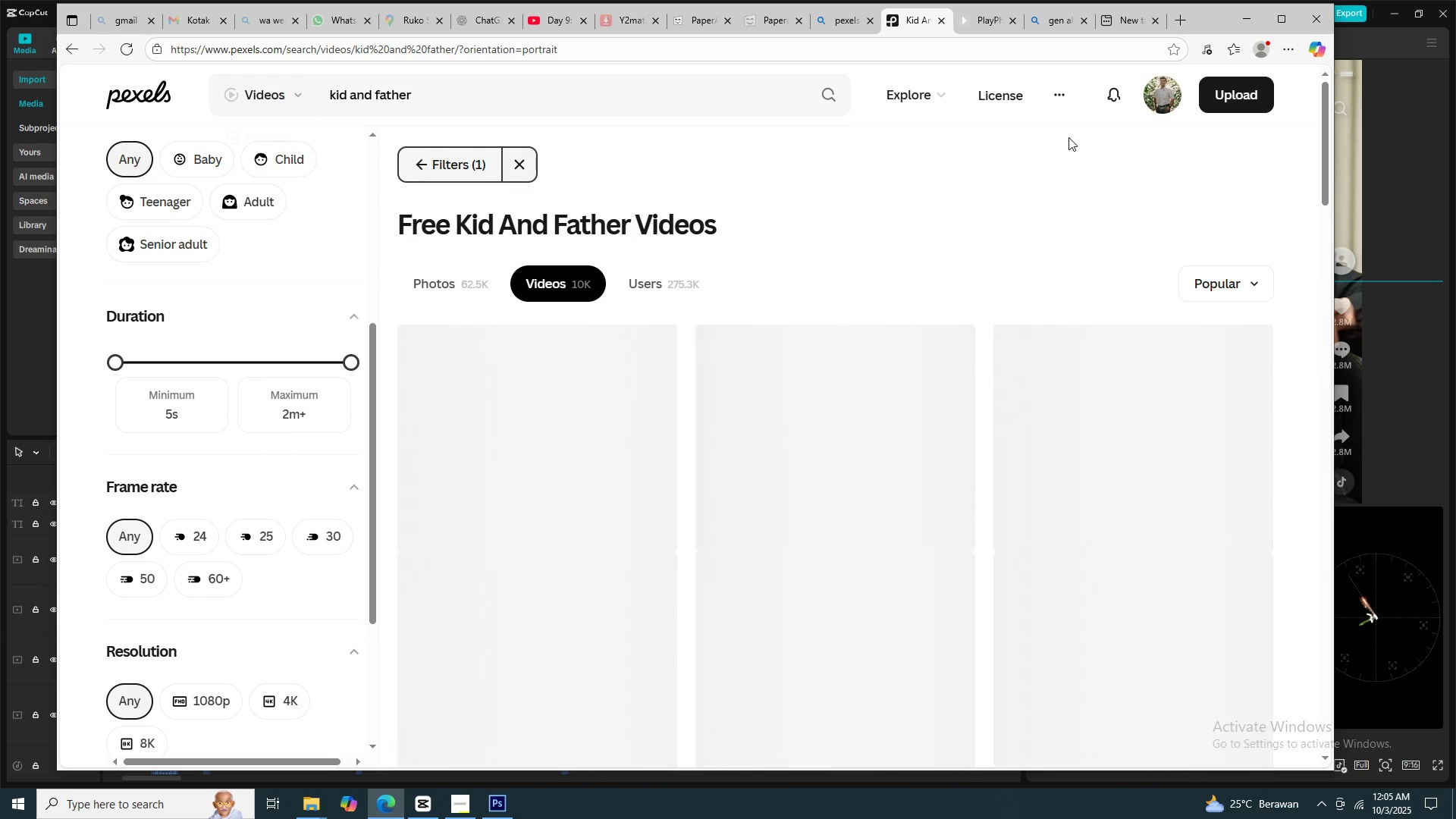 
scroll: coordinate [834, 410], scroll_direction: down, amount: 7.0
 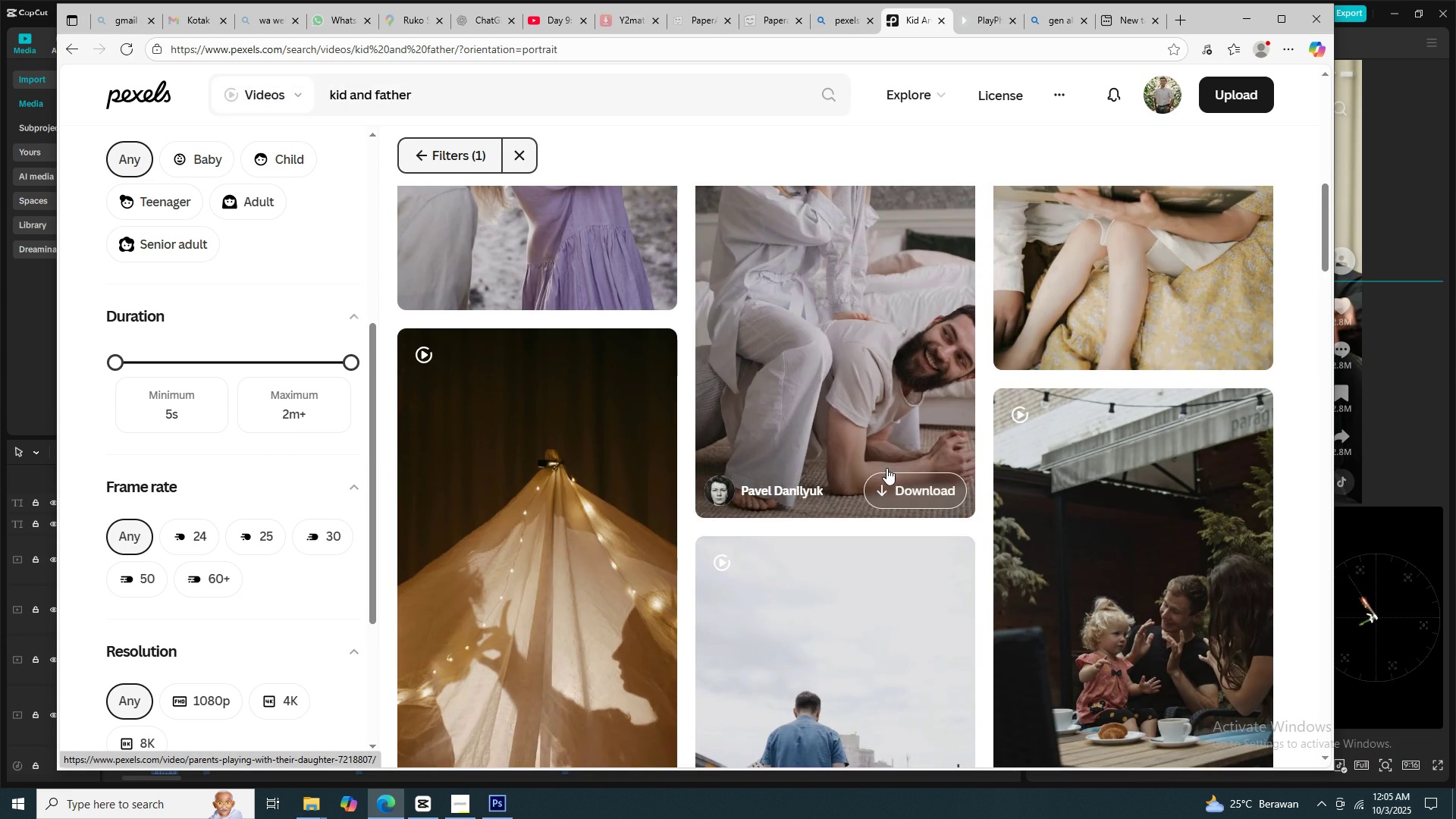 
scroll: coordinate [886, 467], scroll_direction: up, amount: 1.0
 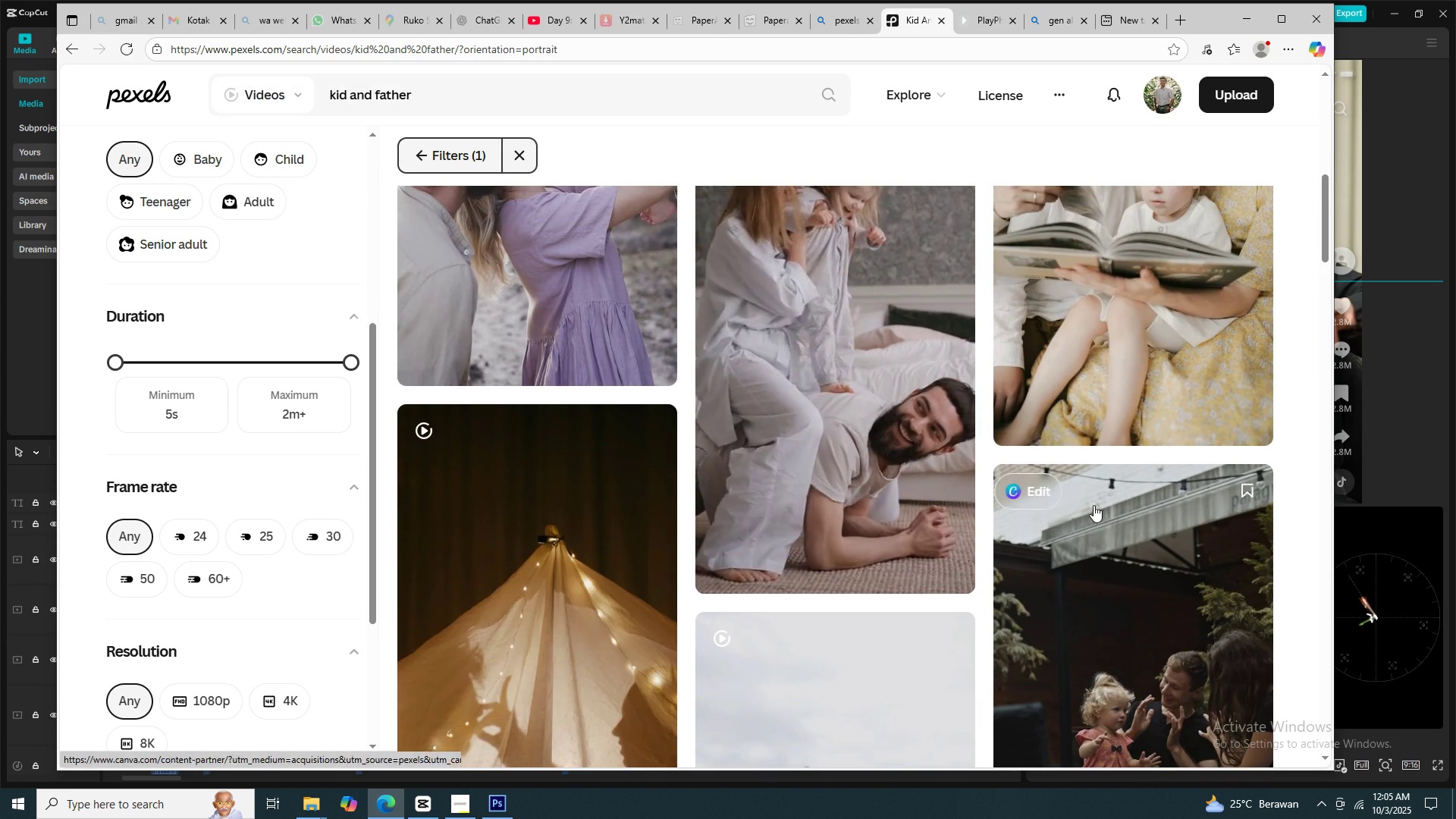 
scroll: coordinate [1006, 503], scroll_direction: down, amount: 12.0
 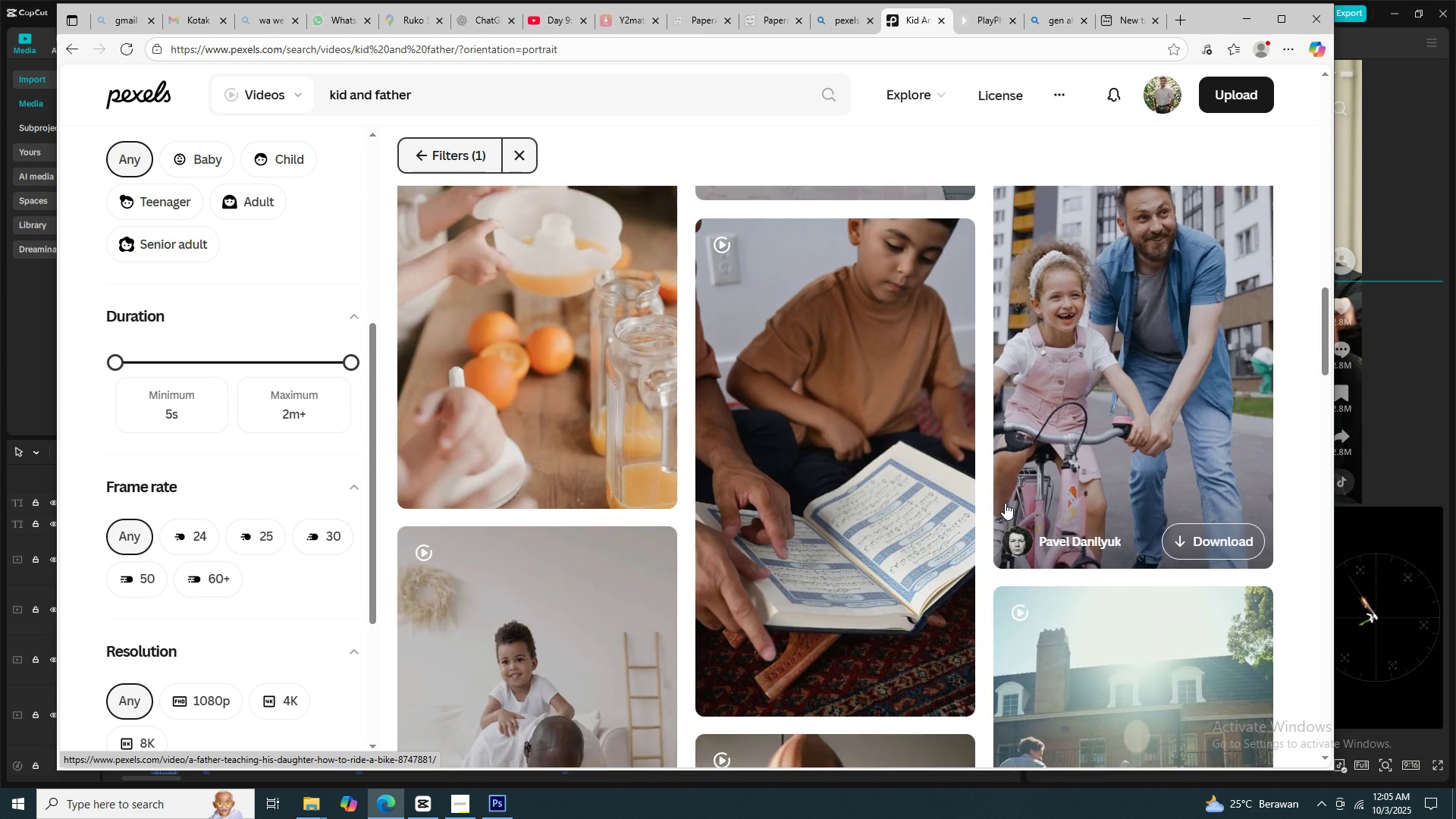 
scroll: coordinate [905, 465], scroll_direction: up, amount: 5.0
 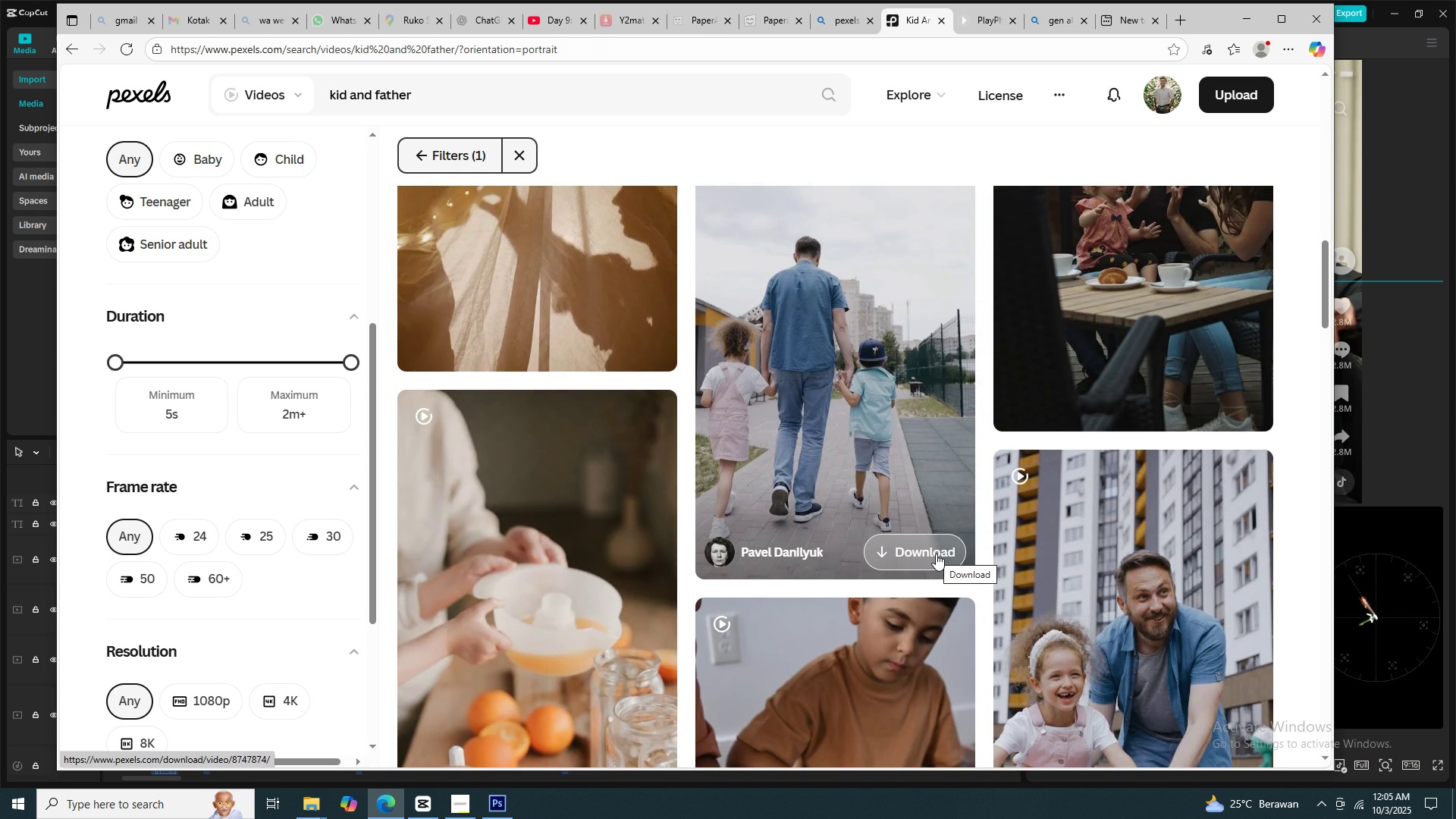 
left_click([936, 554])
 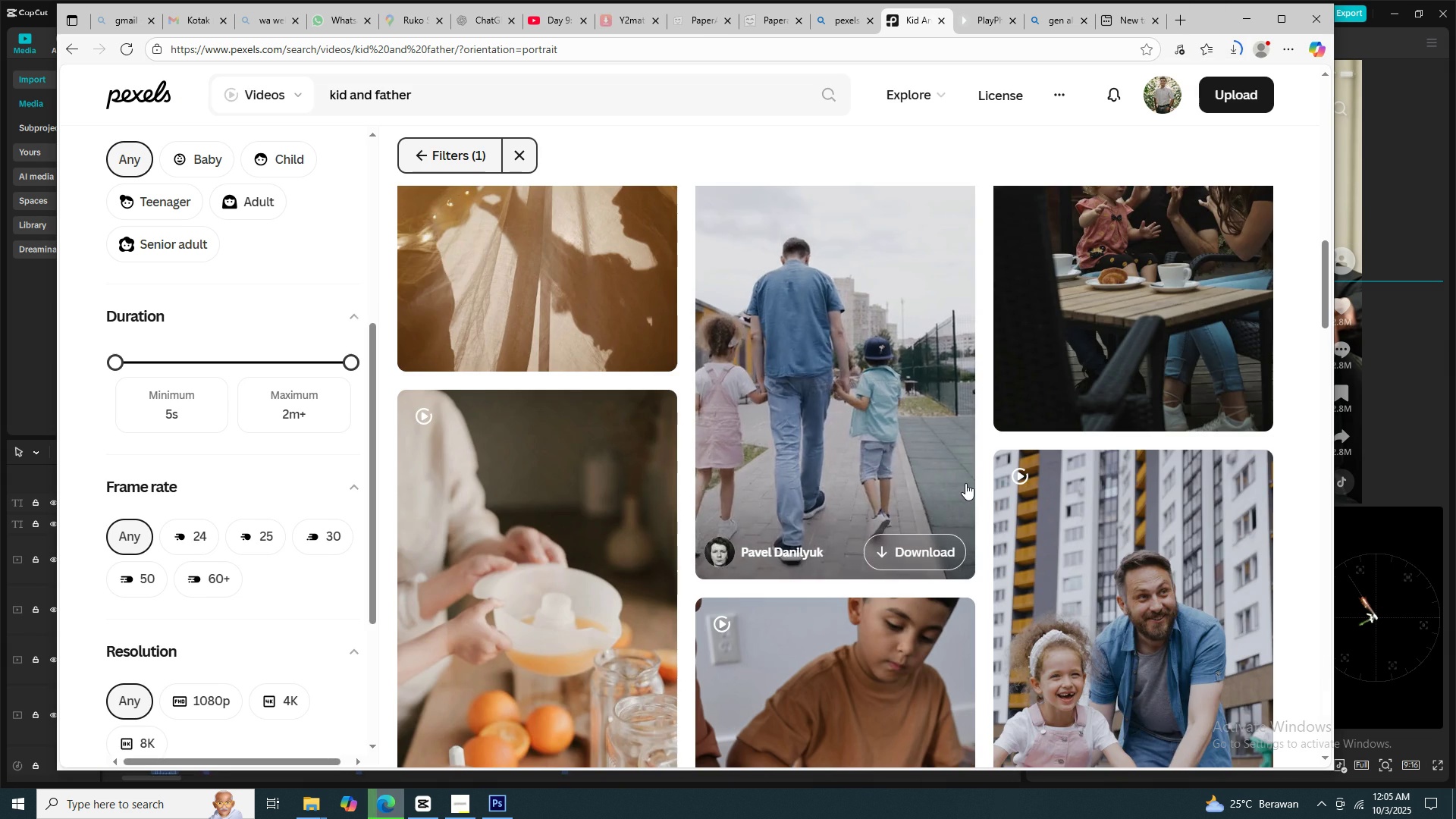 
scroll: coordinate [907, 519], scroll_direction: down, amount: 31.0
 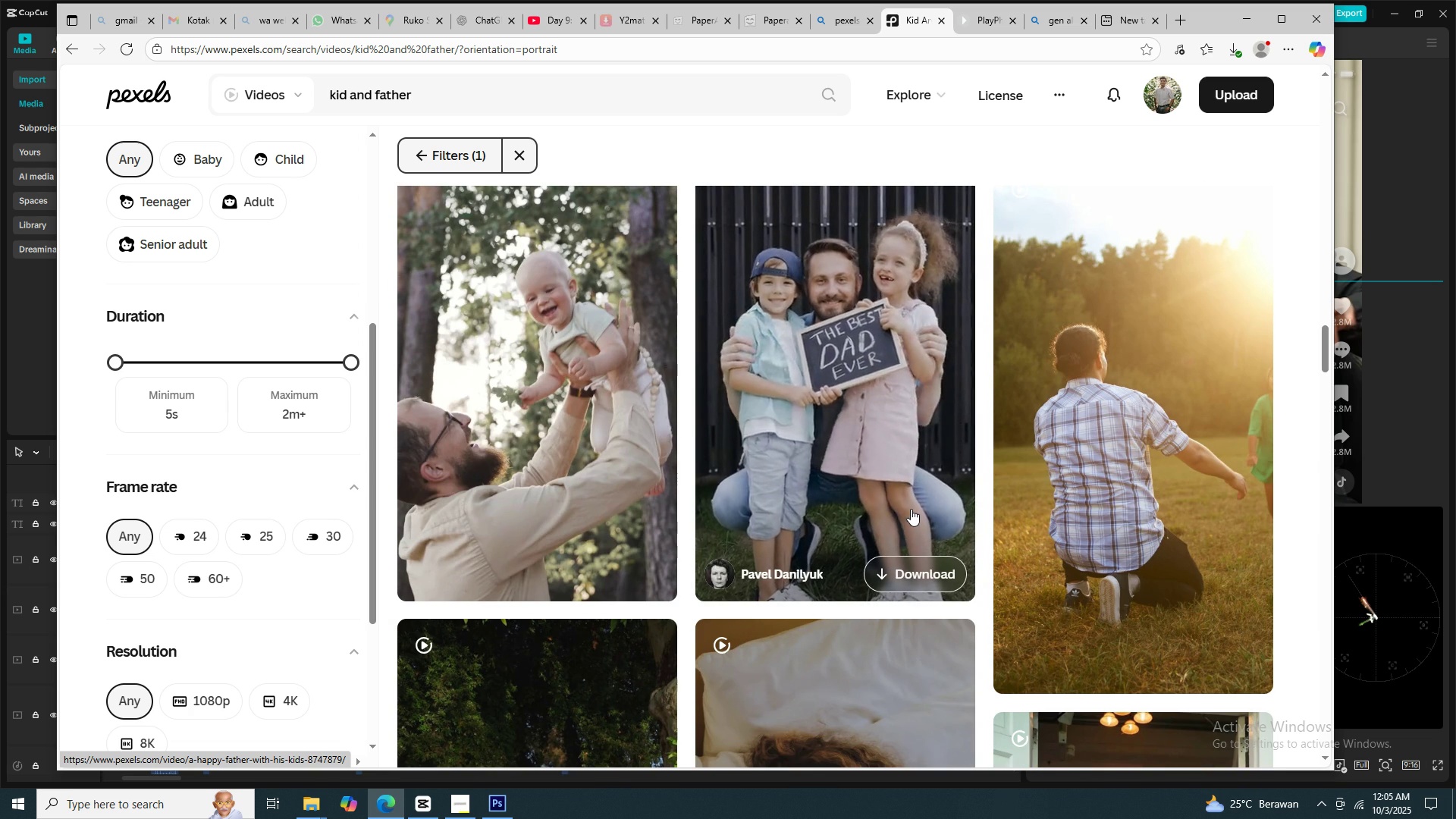 
scroll: coordinate [746, 561], scroll_direction: down, amount: 26.0
 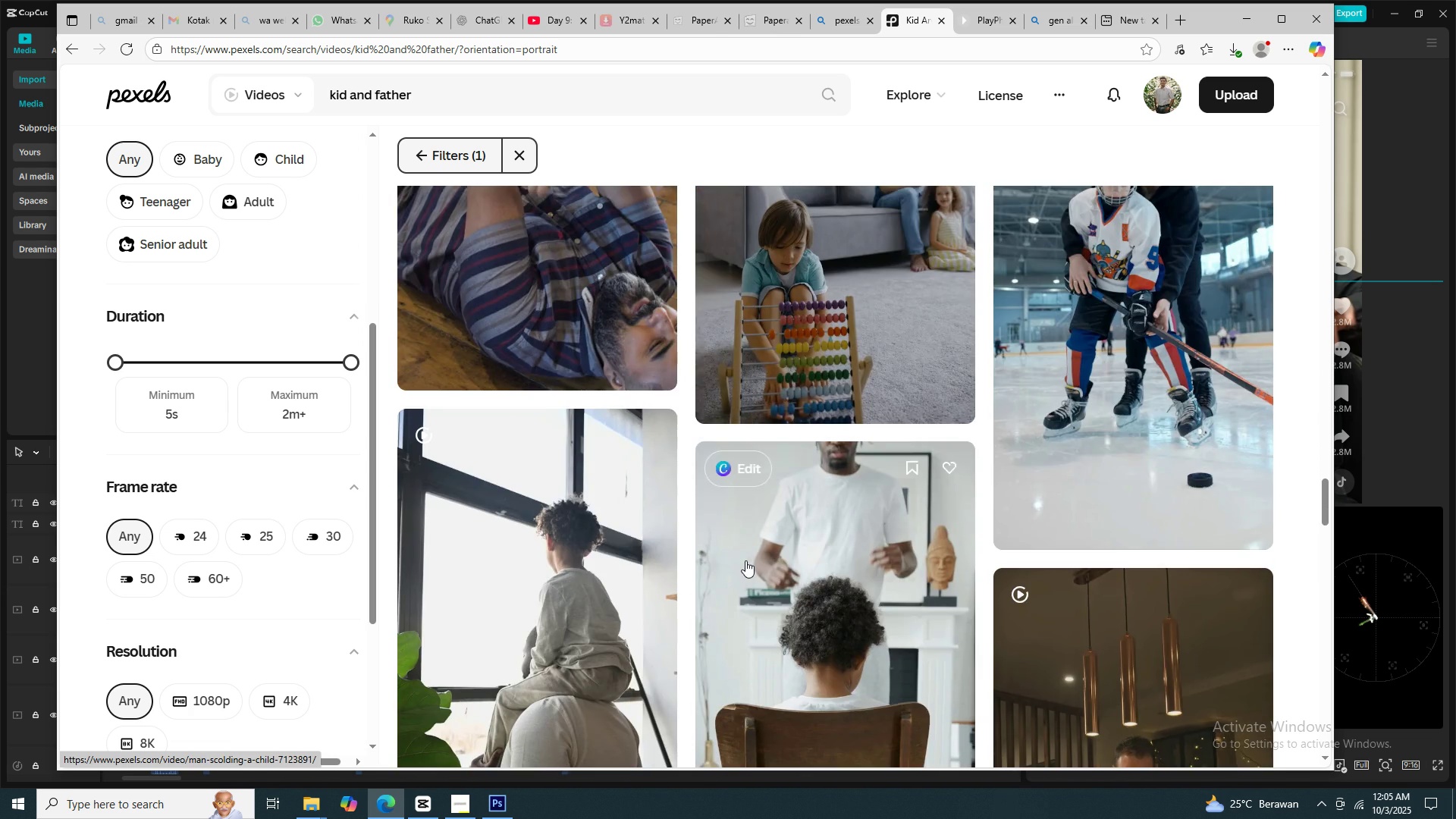 
scroll: coordinate [745, 560], scroll_direction: down, amount: 4.0
 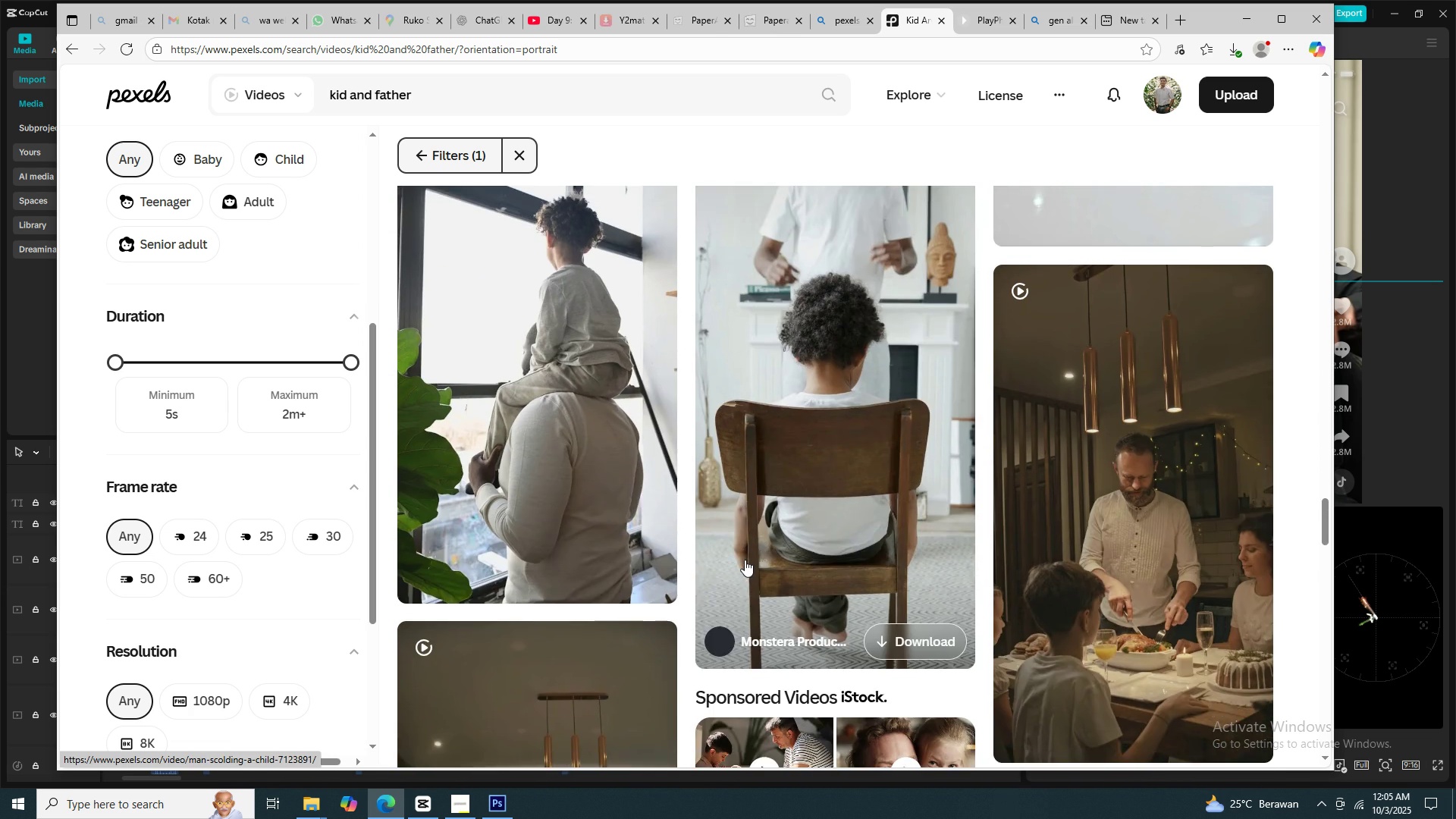 
scroll: coordinate [745, 560], scroll_direction: up, amount: 2.0
 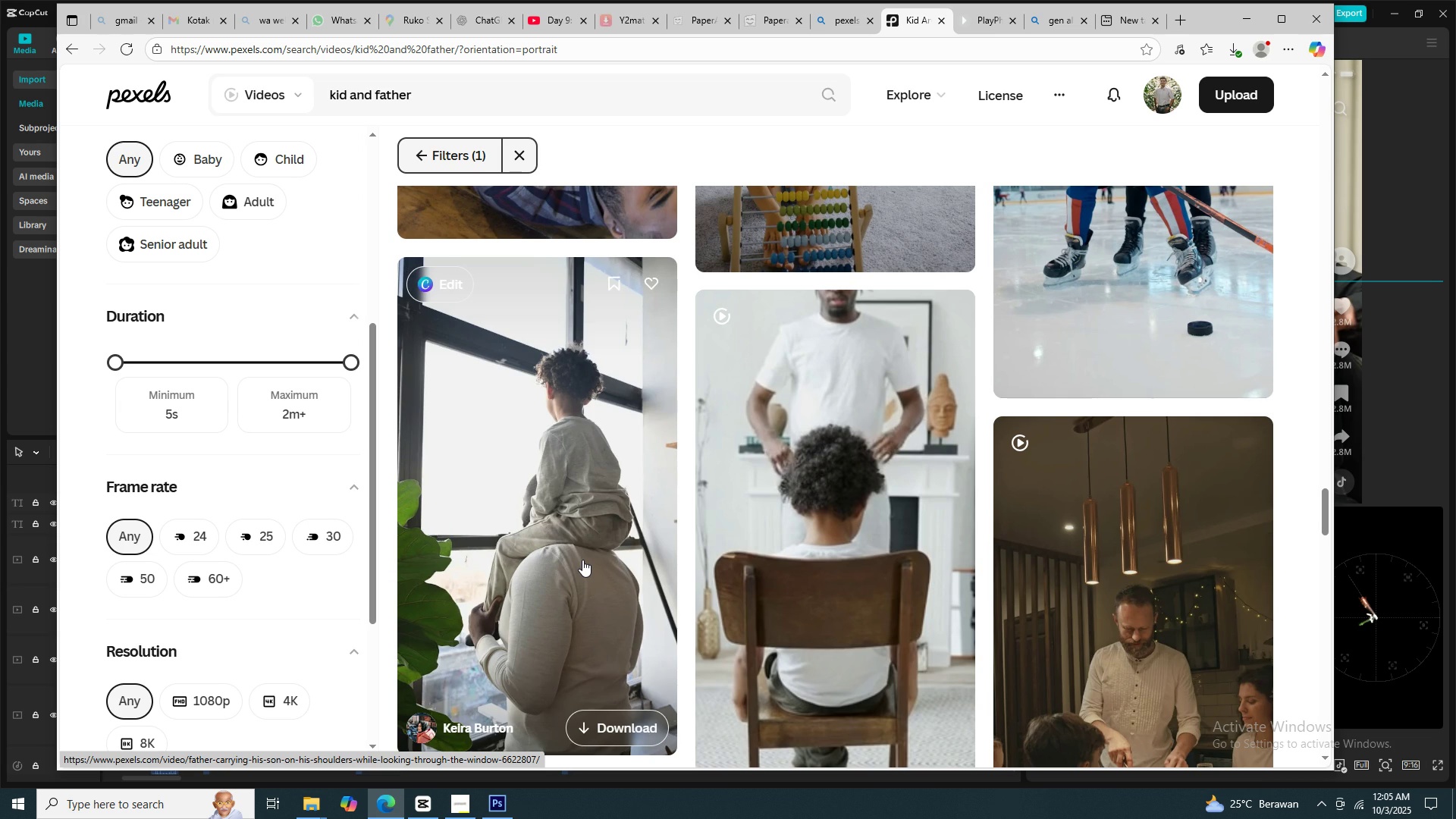 
scroll: coordinate [582, 558], scroll_direction: down, amount: 6.0
 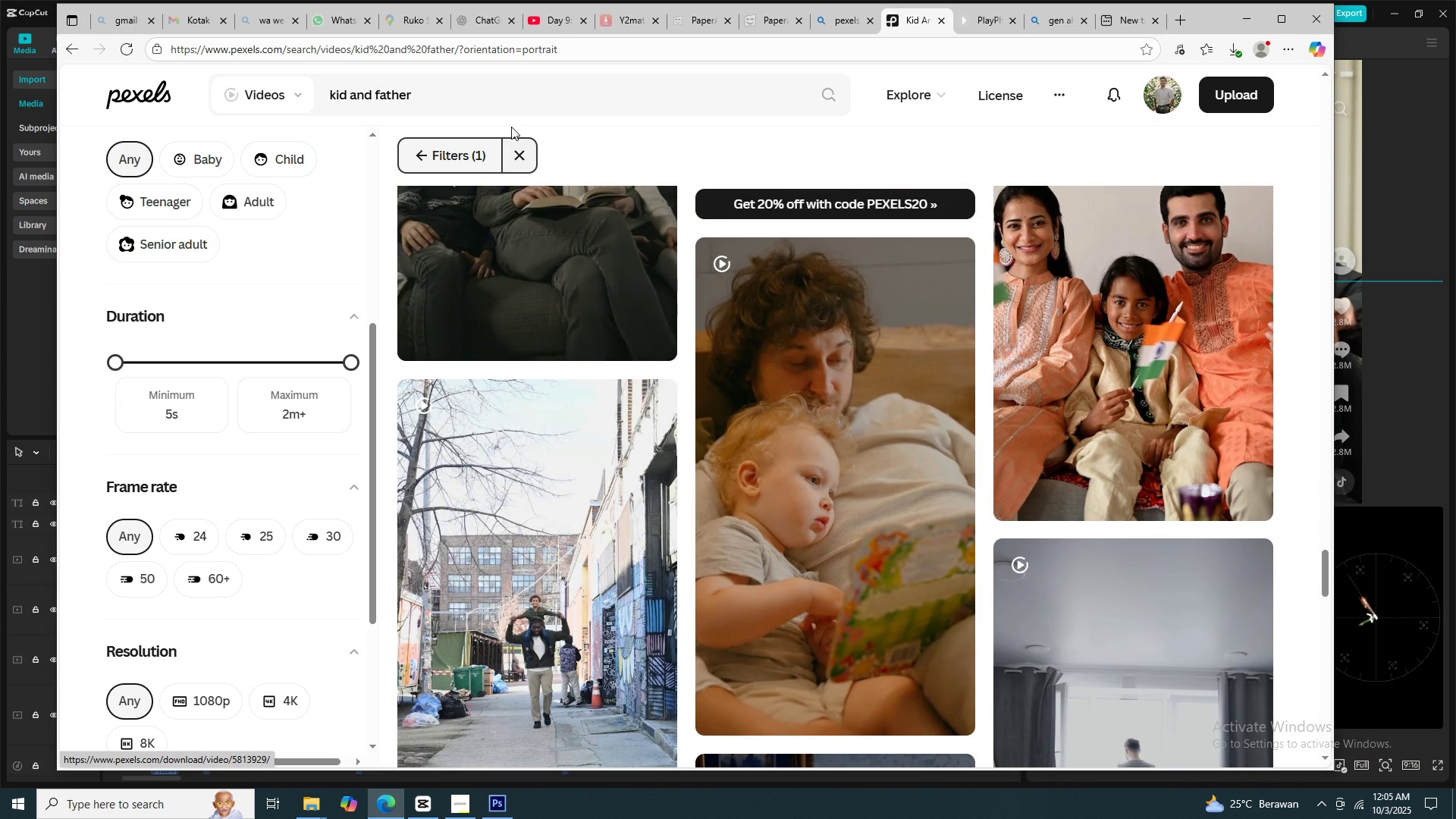 
left_click([512, 97])
 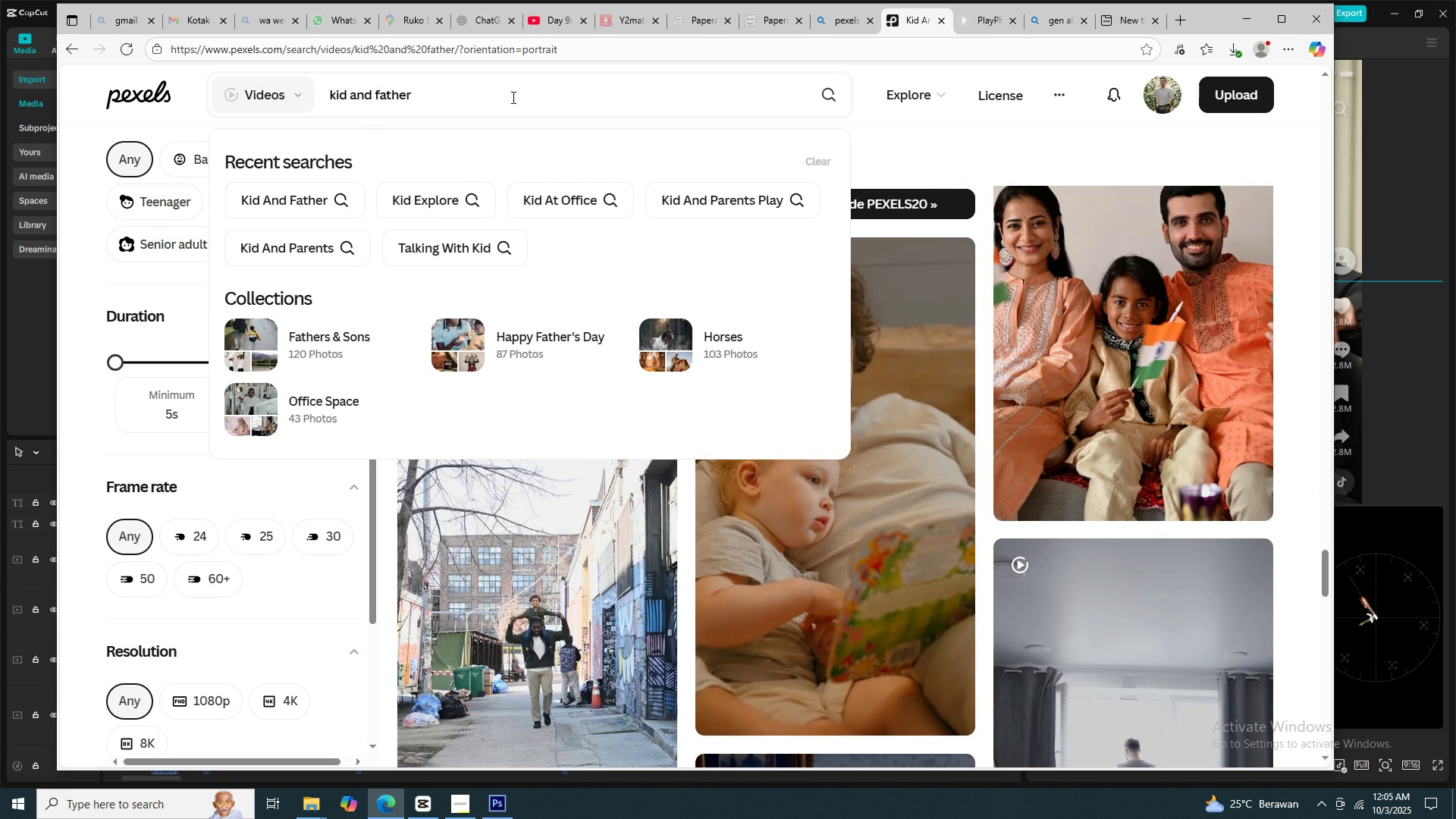 
type( at office)
 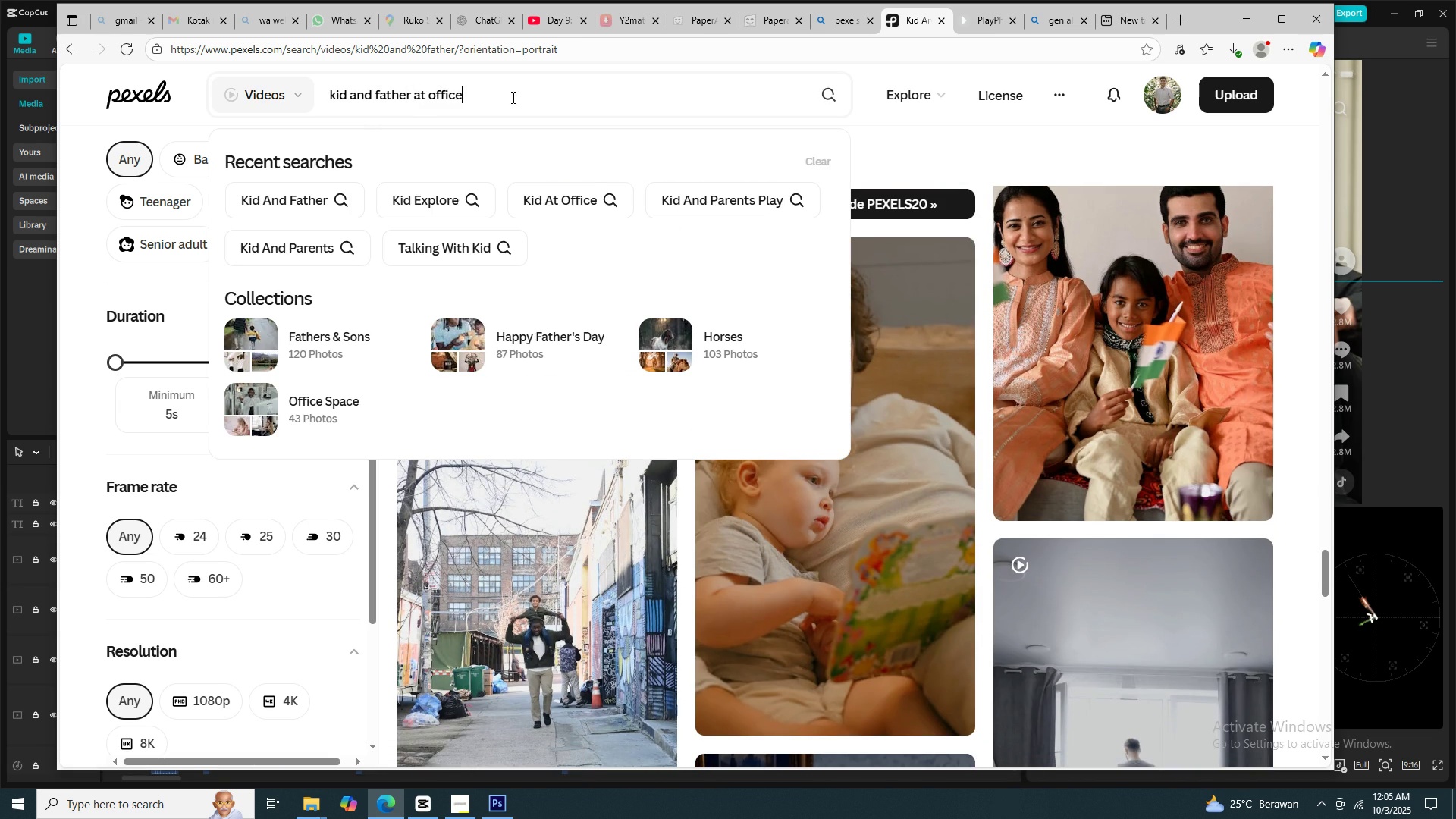 
key(Enter)
 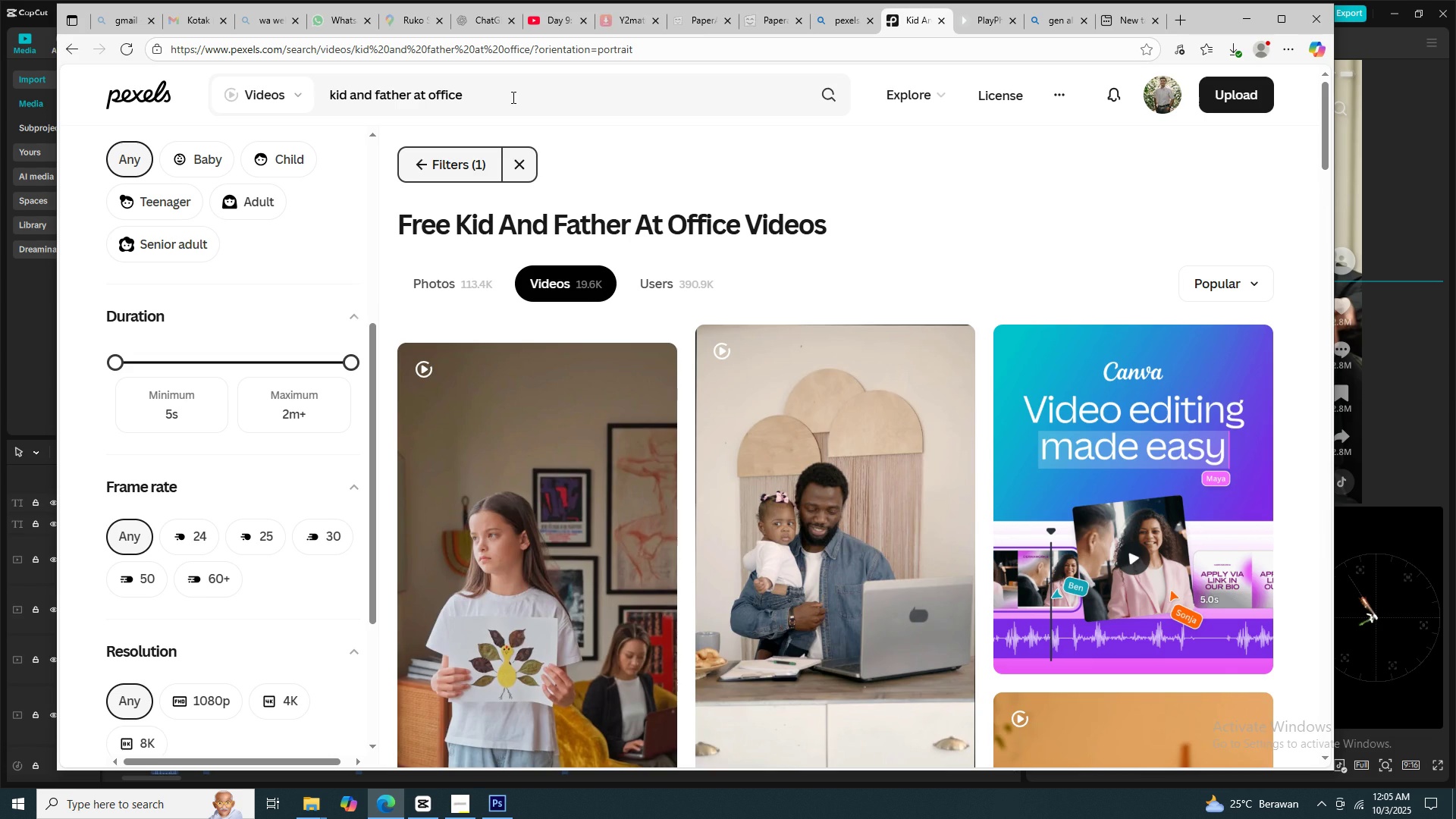 
scroll: coordinate [854, 462], scroll_direction: down, amount: 5.0
 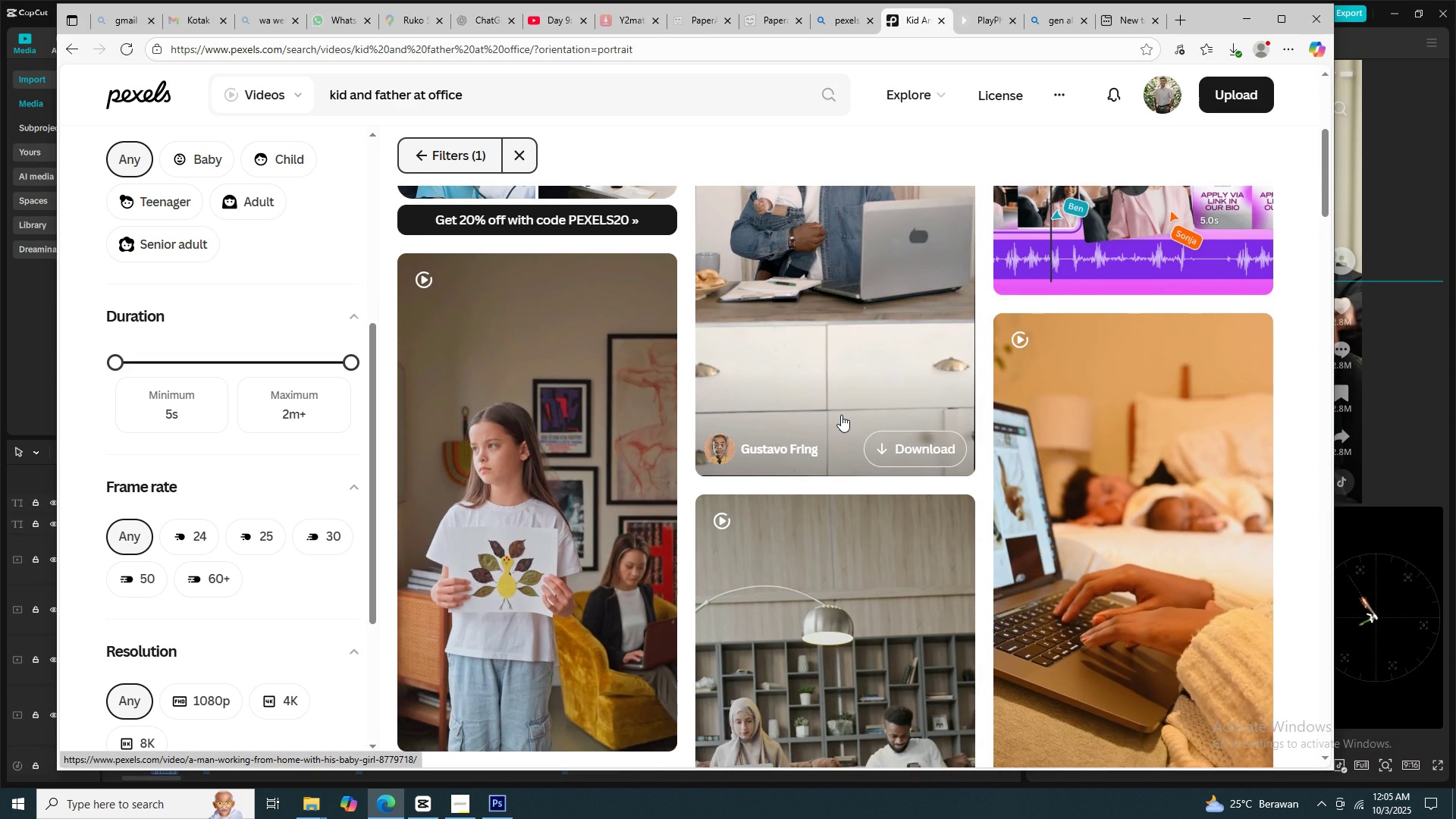 
scroll: coordinate [841, 415], scroll_direction: up, amount: 1.0
 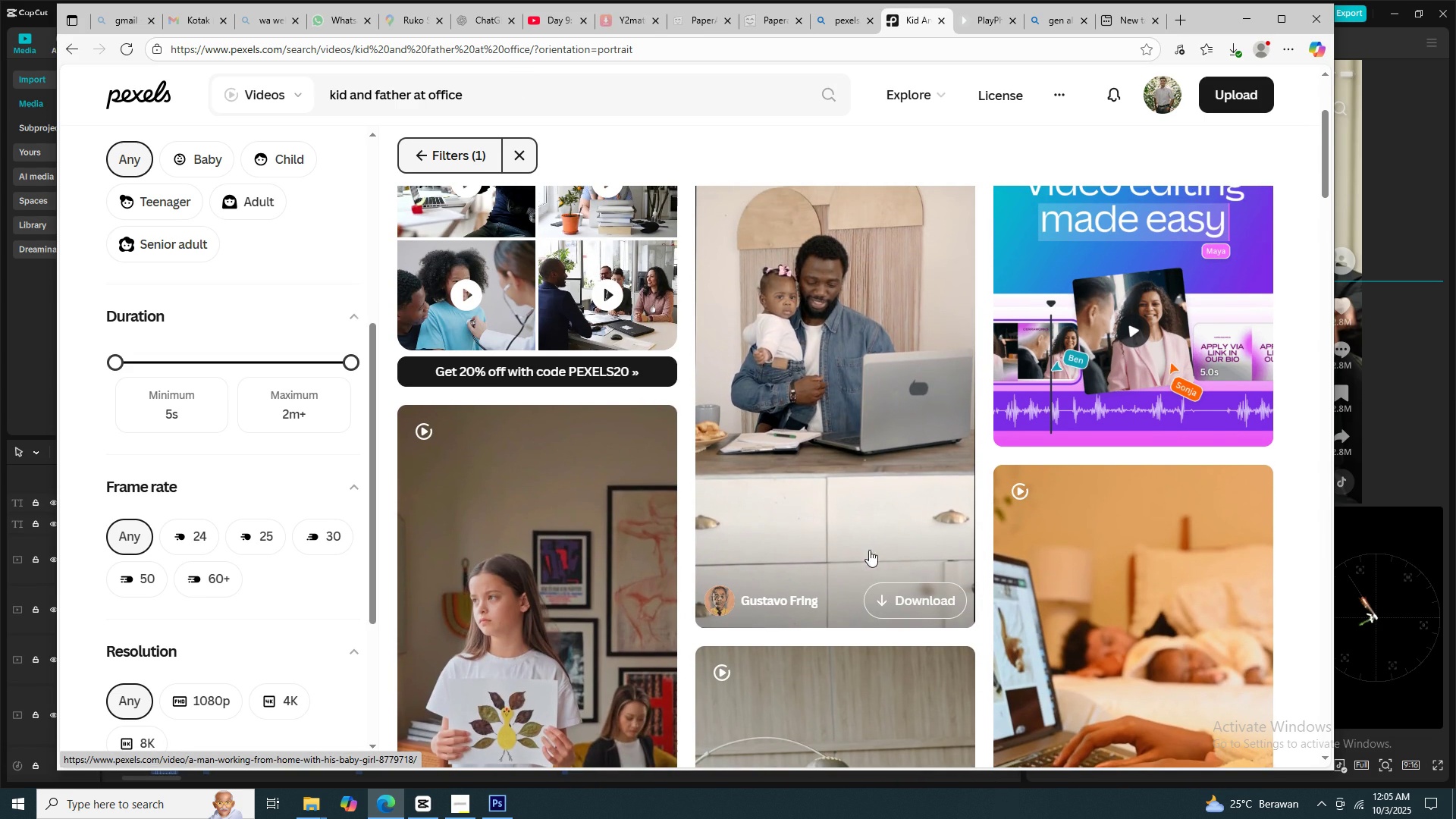 
scroll: coordinate [872, 557], scroll_direction: down, amount: 14.0
 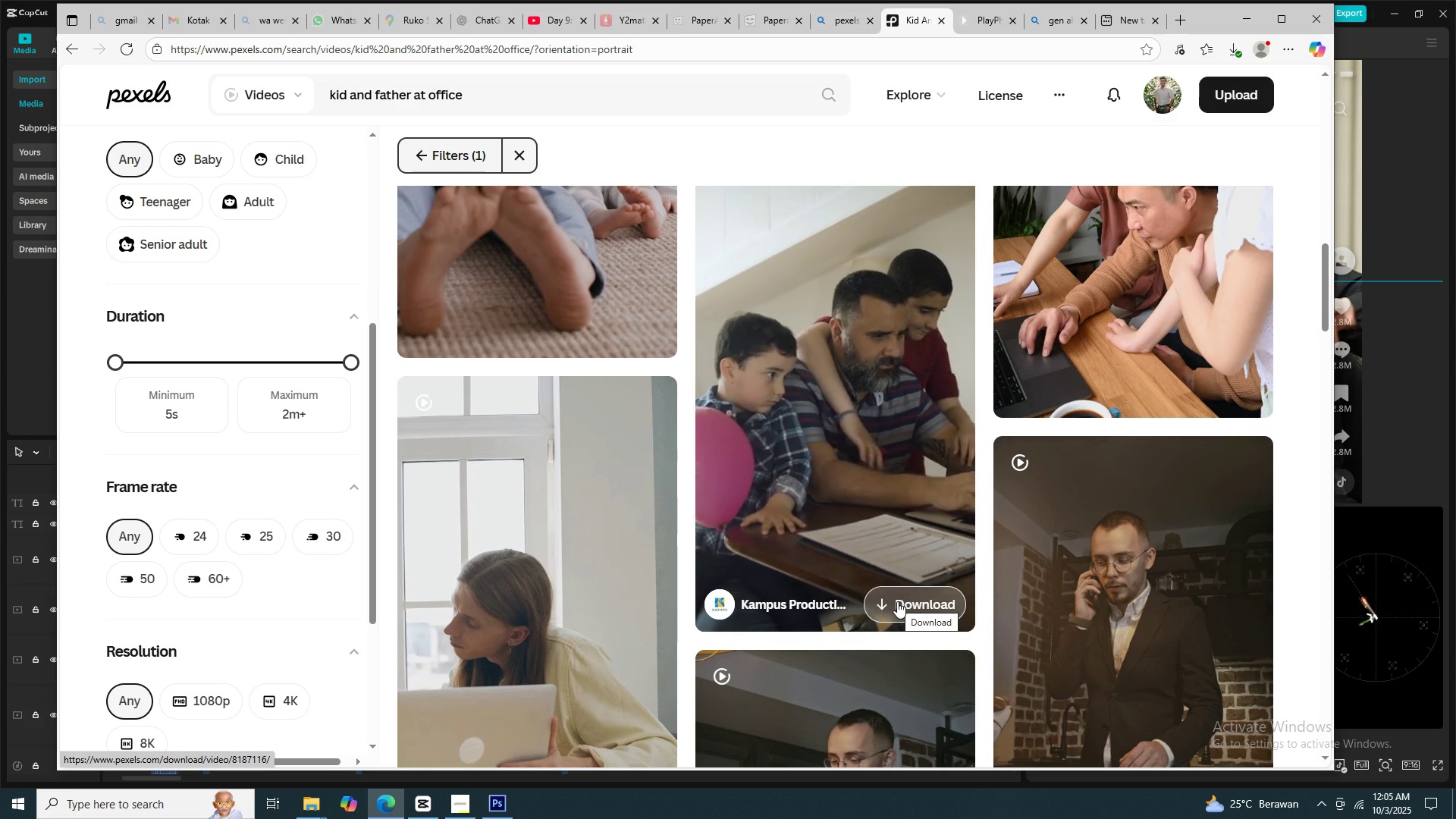 
scroll: coordinate [1109, 366], scroll_direction: up, amount: 2.0
 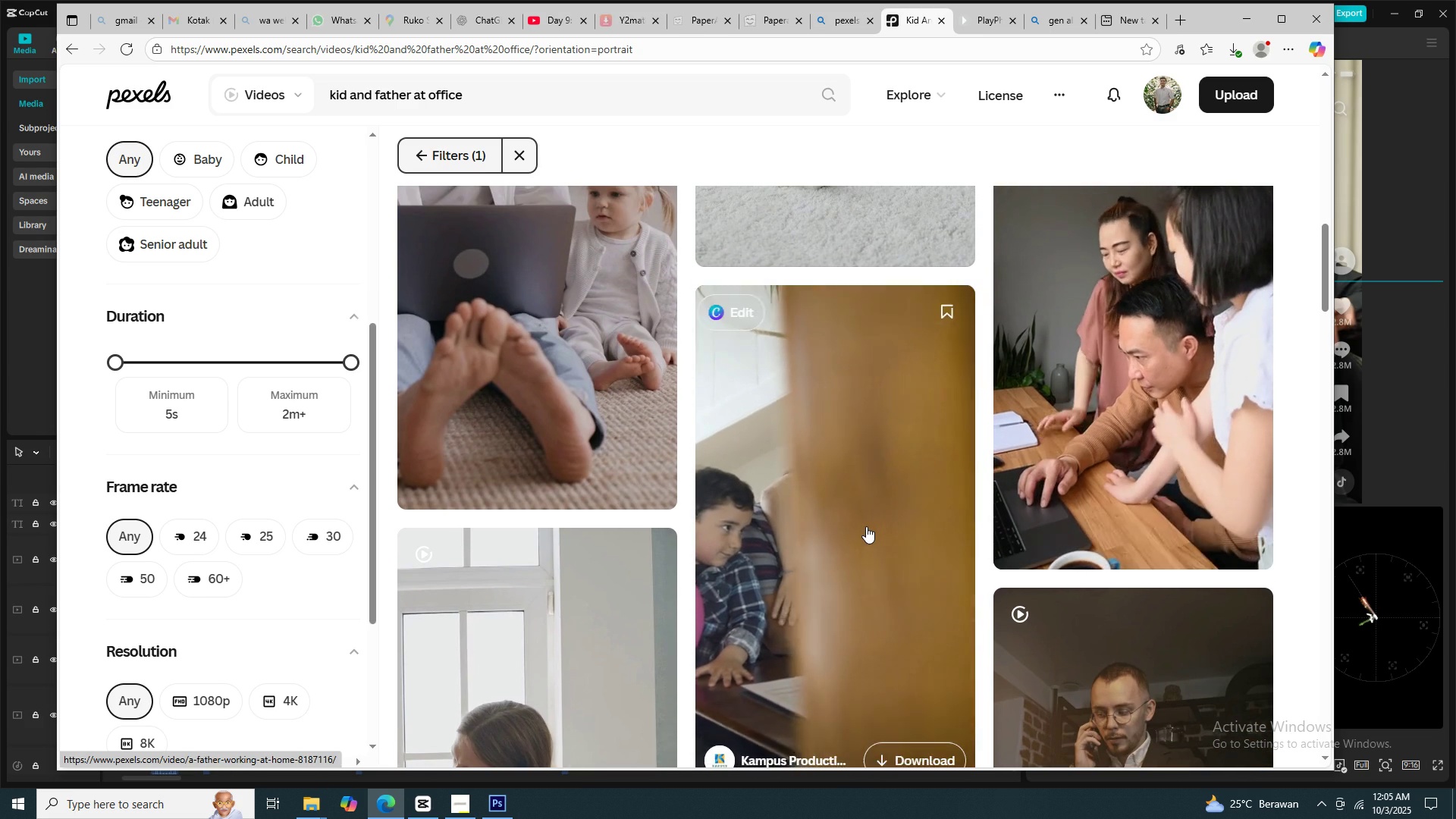 
scroll: coordinate [894, 546], scroll_direction: down, amount: 8.0
 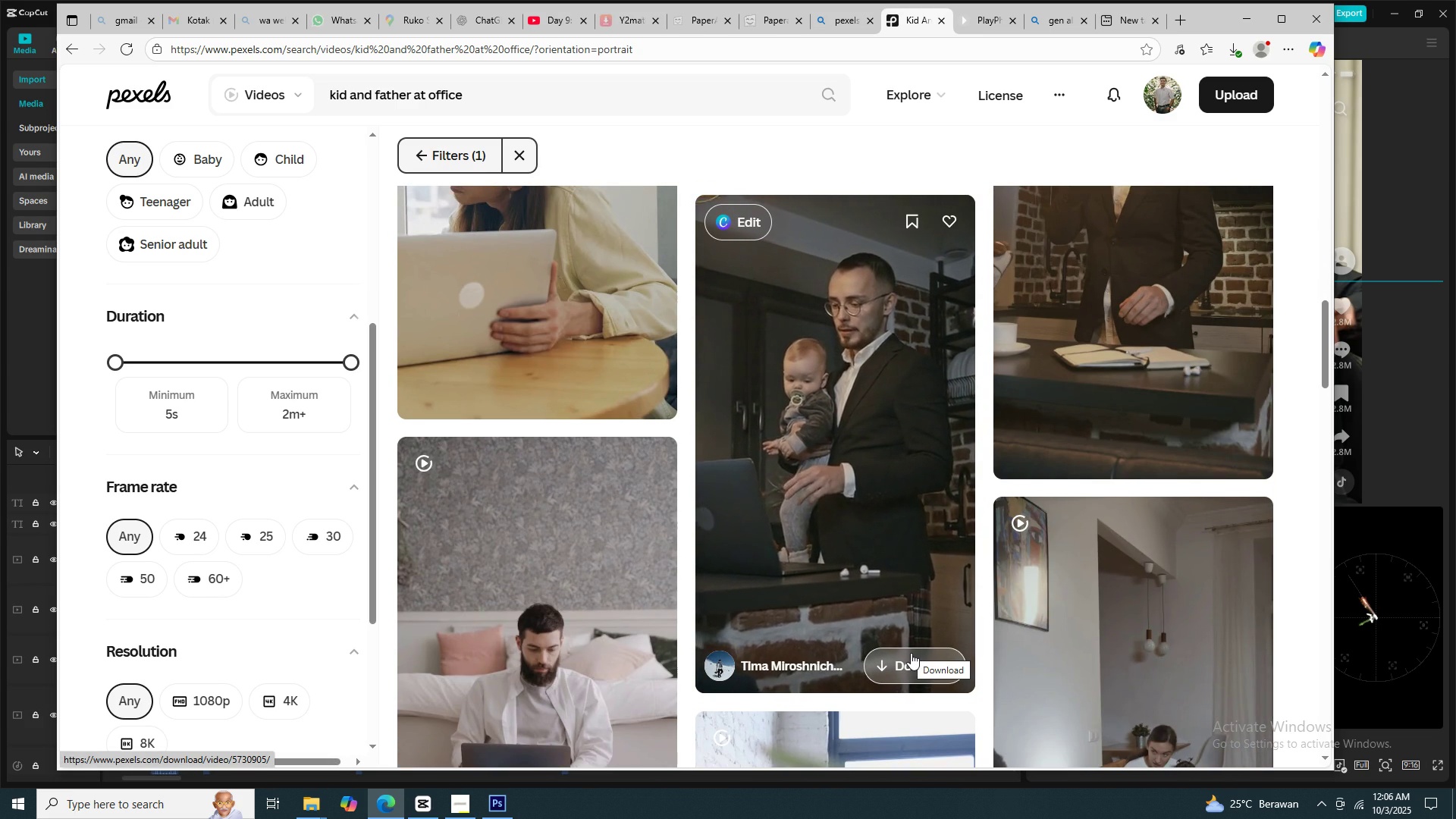 
left_click([911, 653])
 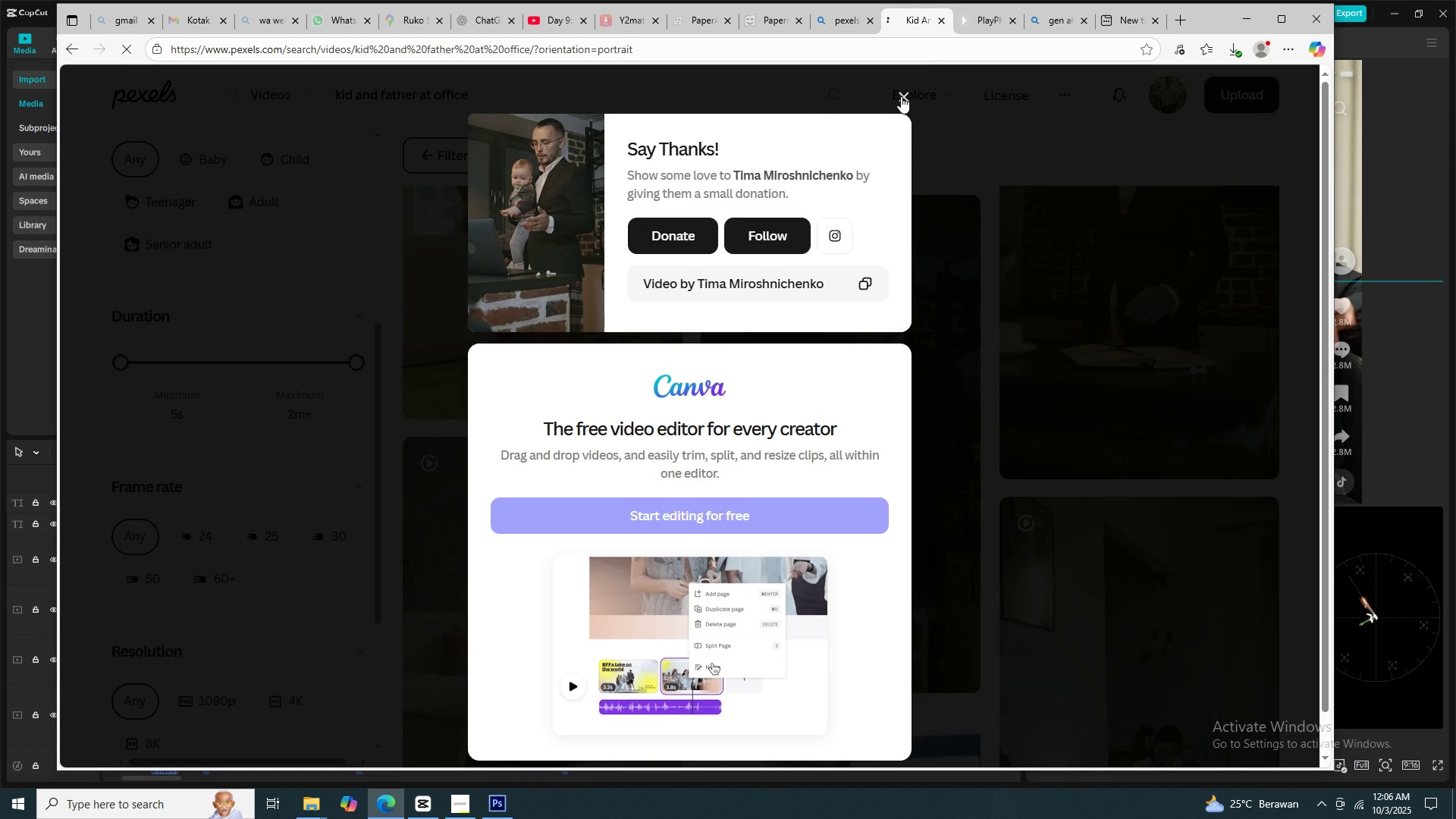 
left_click([902, 96])
 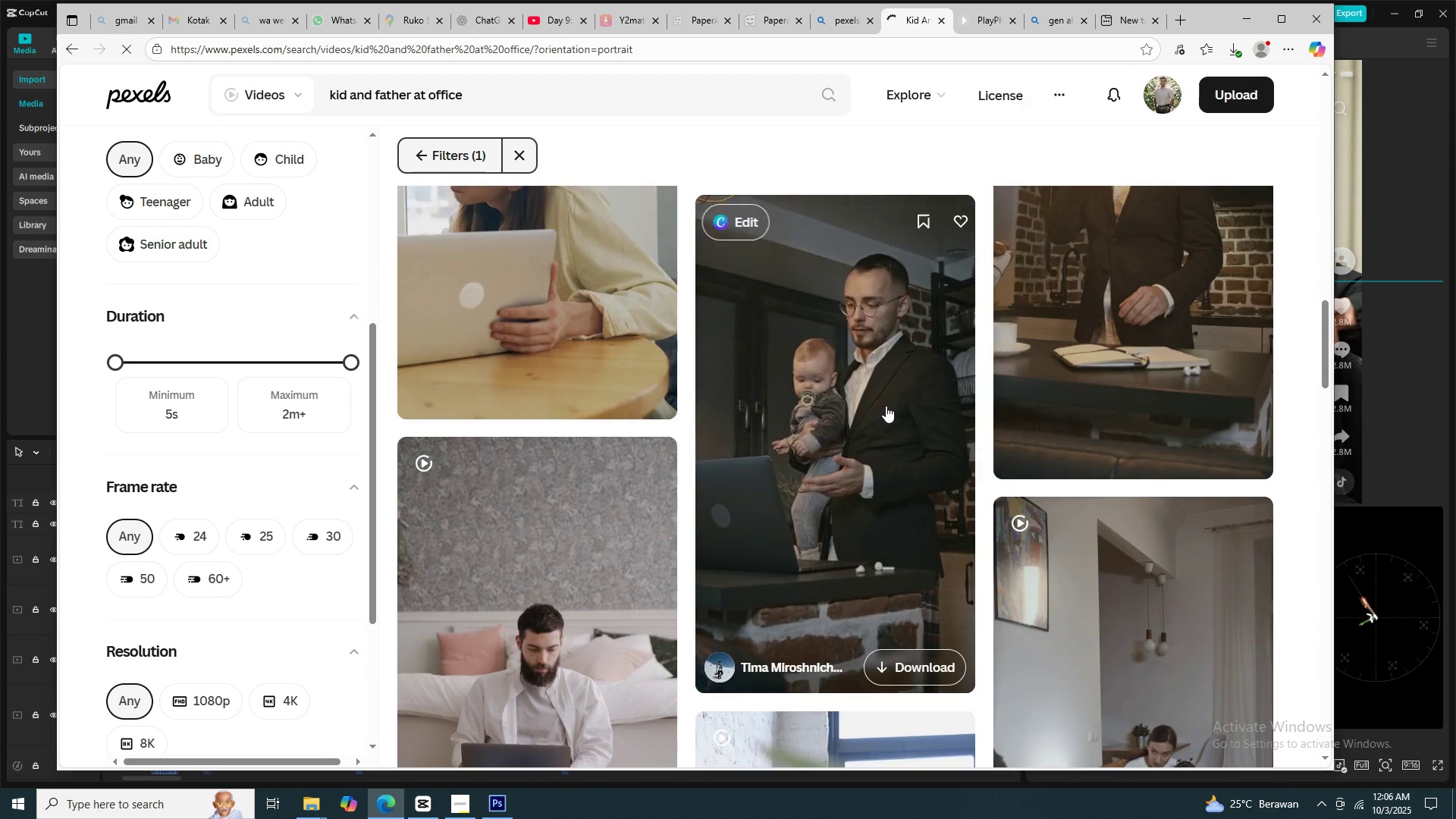 
scroll: coordinate [814, 364], scroll_direction: down, amount: 12.0
 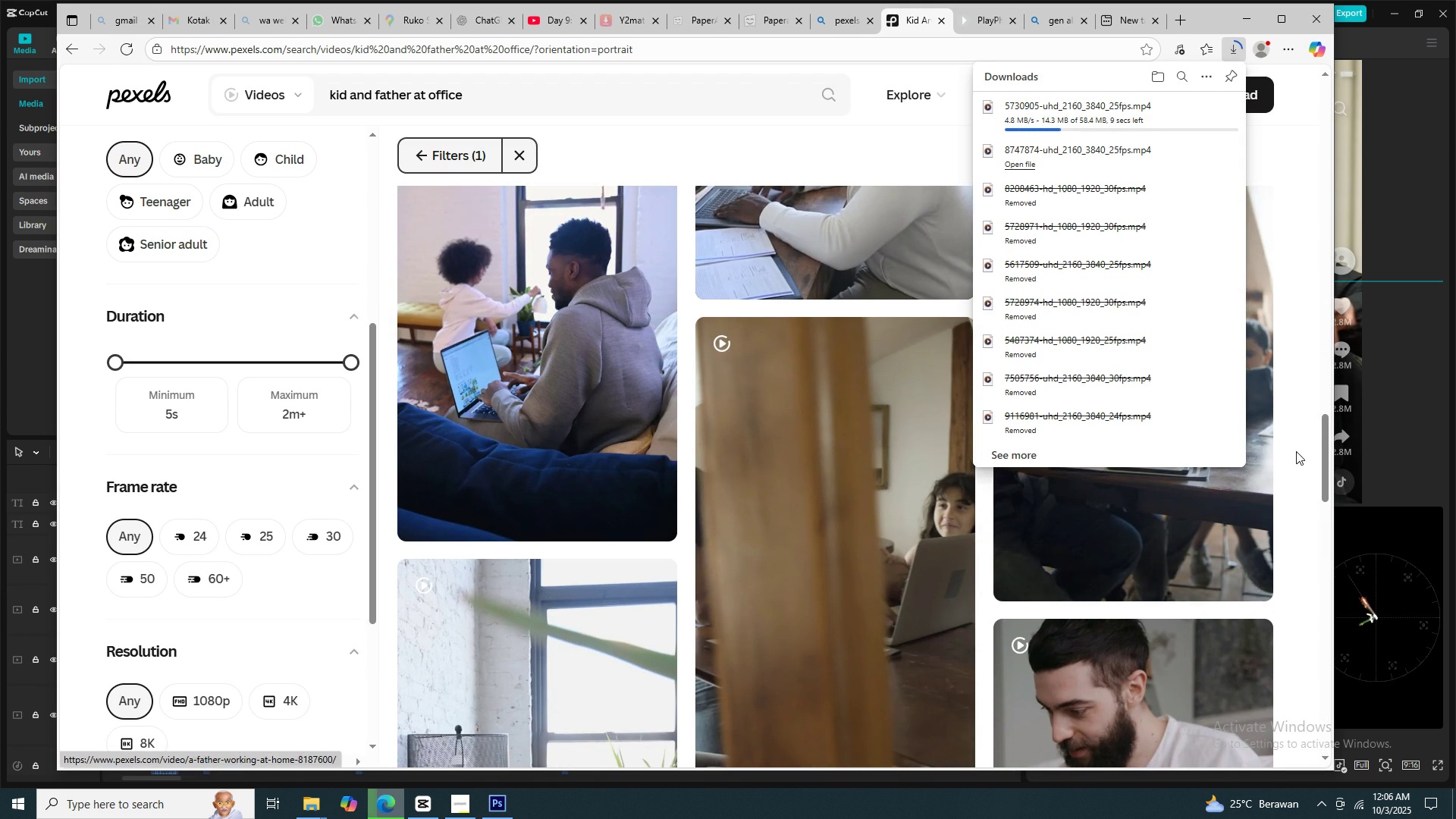 
left_click([1298, 451])
 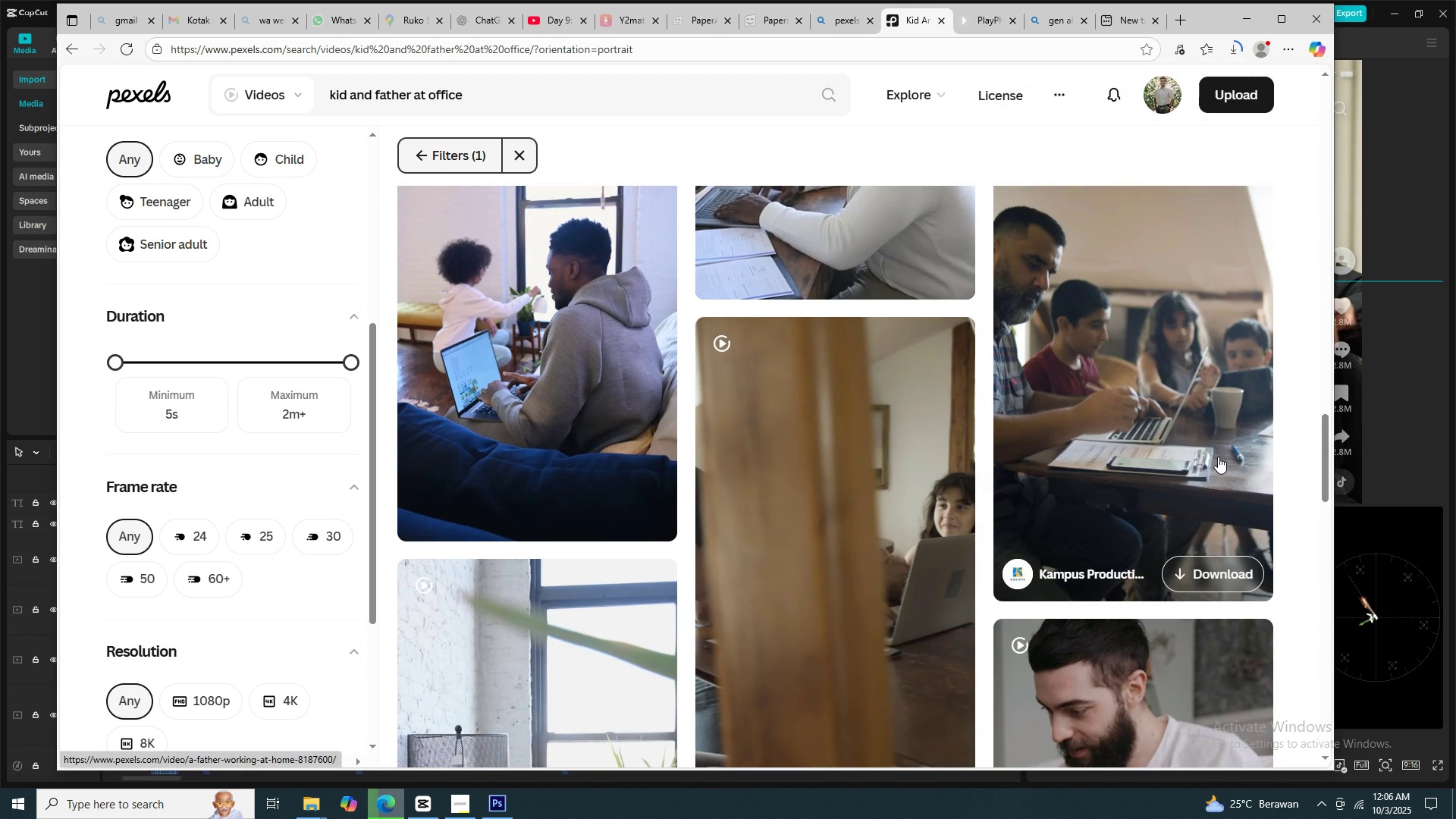 
scroll: coordinate [1218, 457], scroll_direction: down, amount: 1.0
 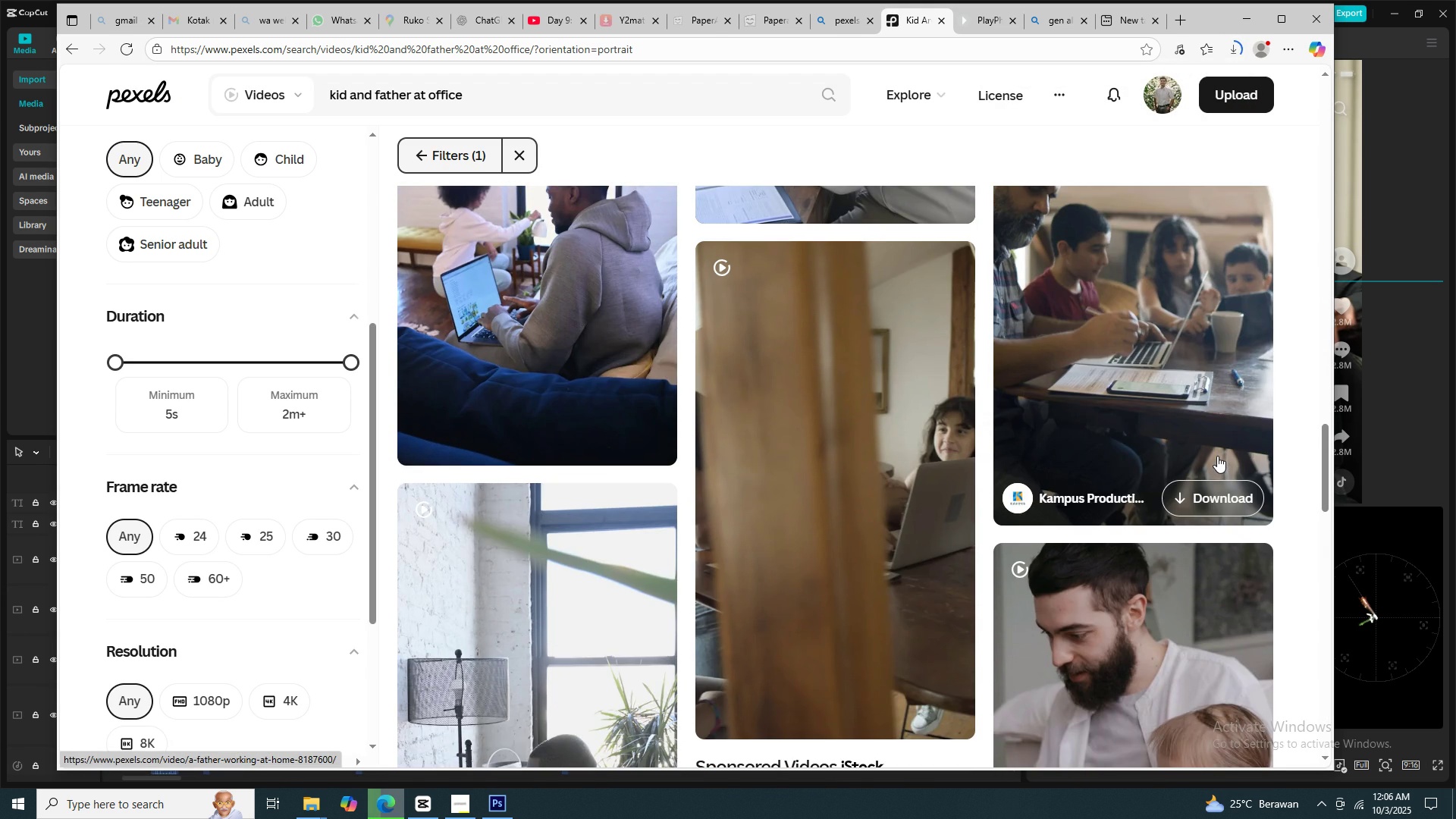 
scroll: coordinate [1216, 456], scroll_direction: up, amount: 1.0
 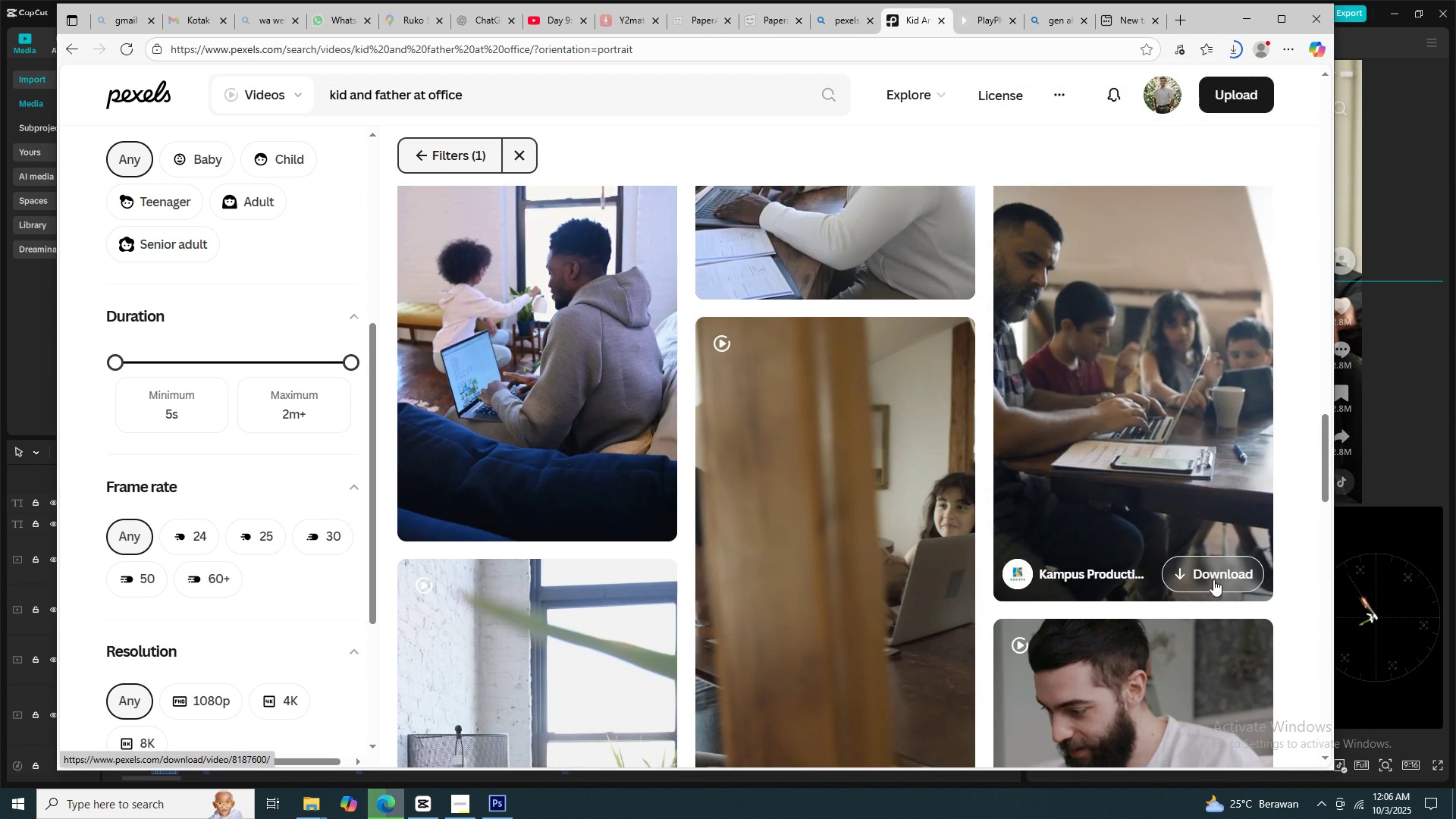 
left_click([1213, 578])
 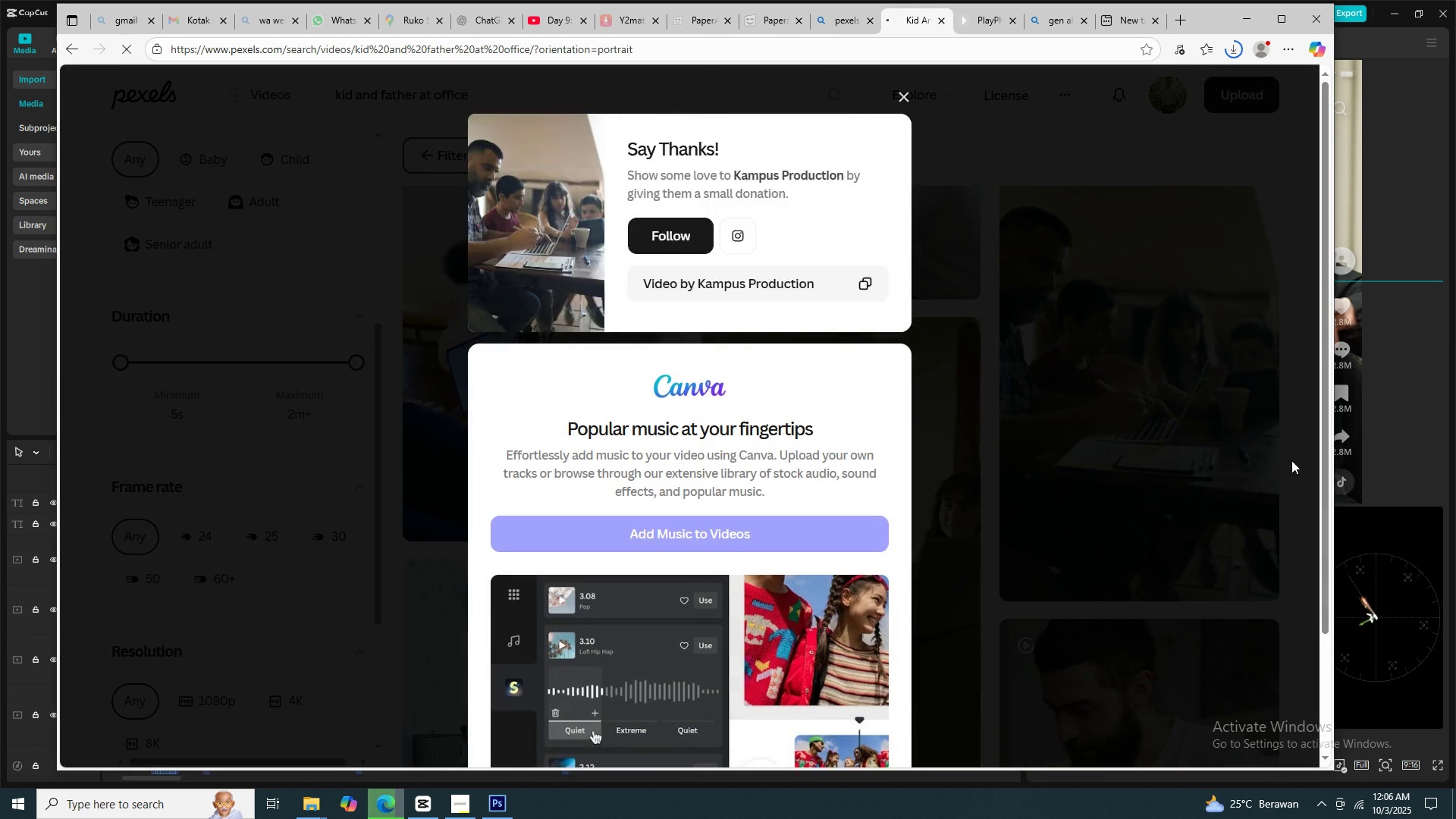 
scroll: coordinate [784, 535], scroll_direction: down, amount: 25.0
 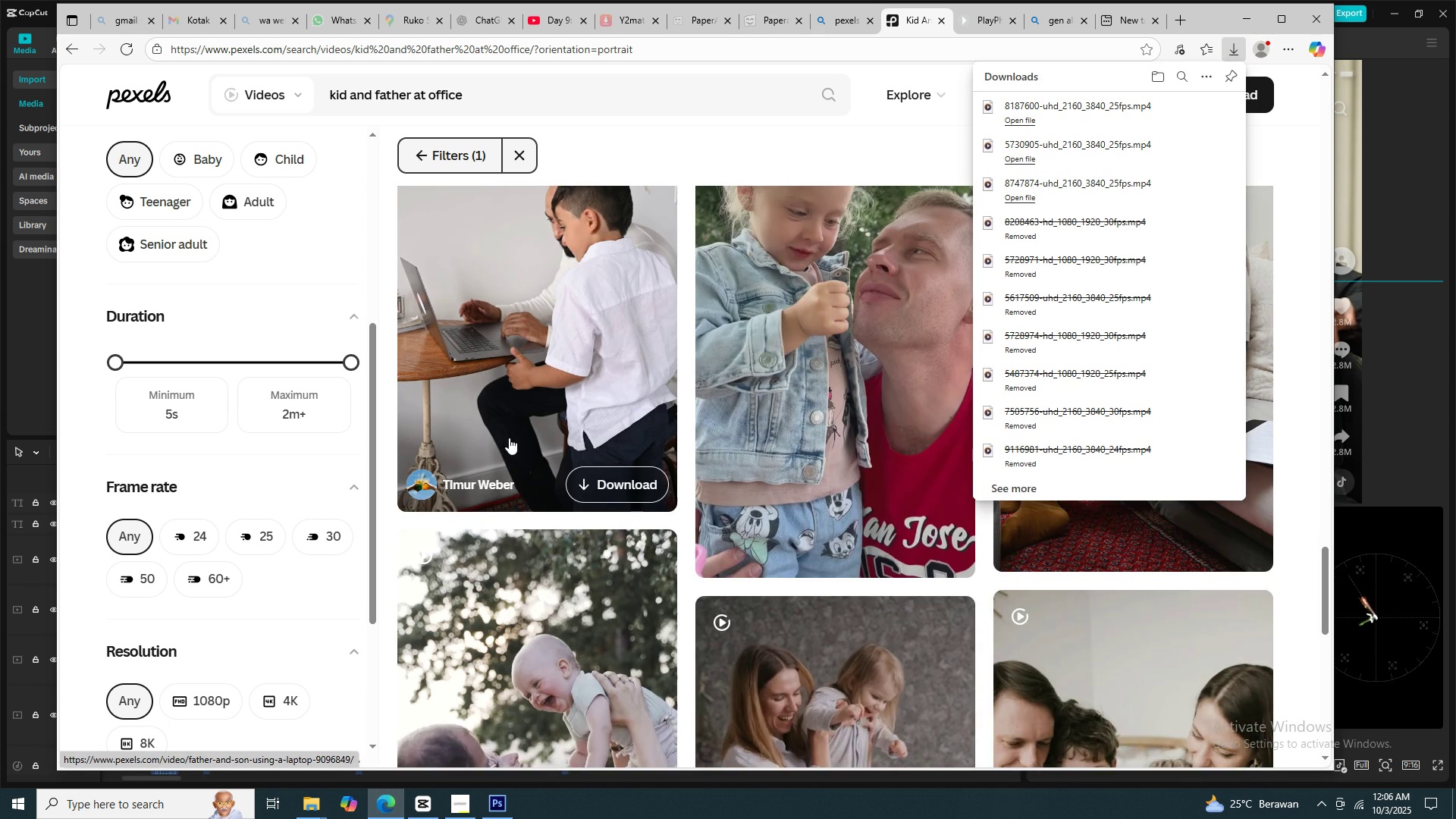 
scroll: coordinate [509, 438], scroll_direction: up, amount: 1.0
 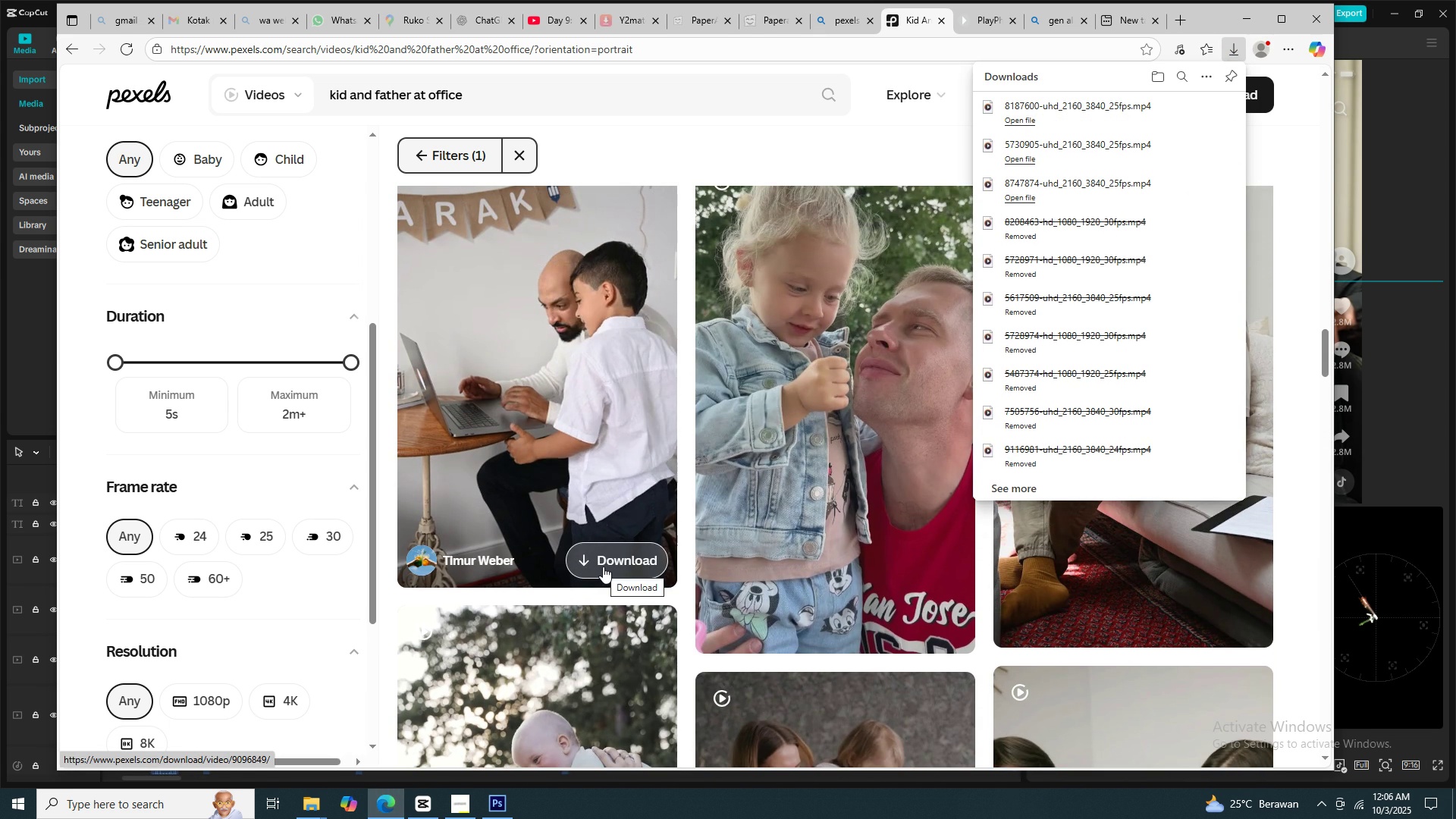 
left_click([603, 566])
 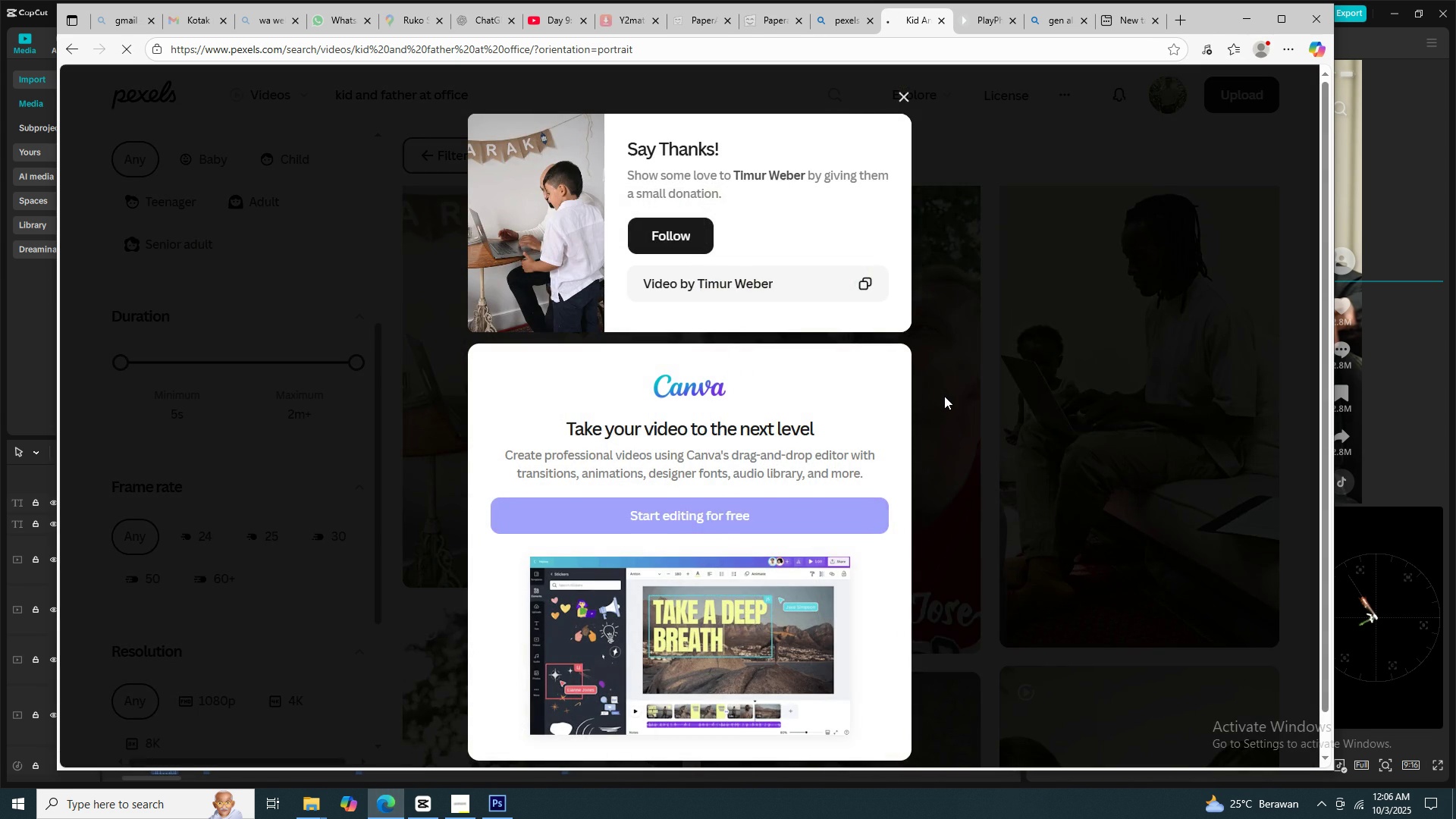 
left_click([944, 394])
 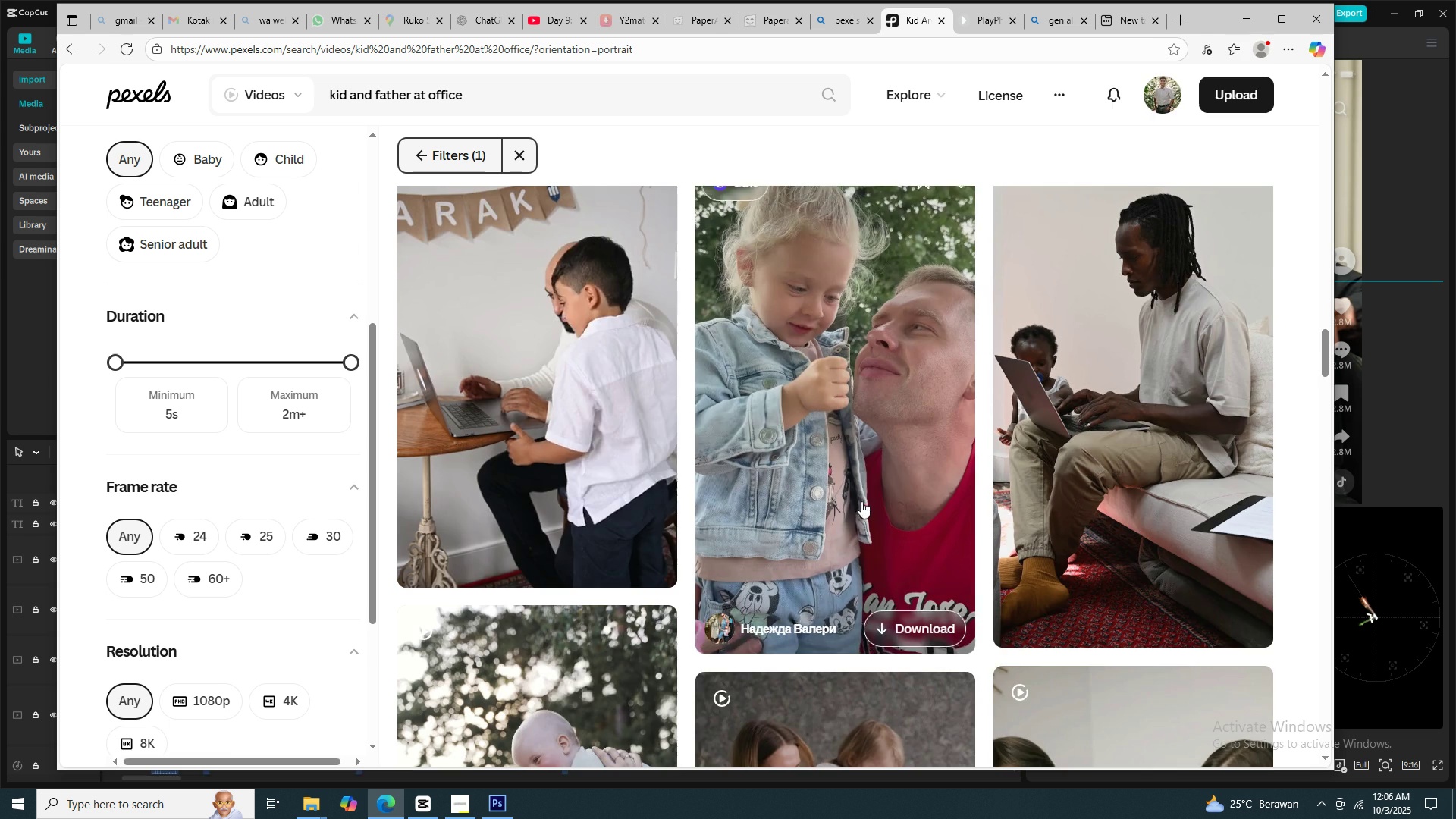 
scroll: coordinate [805, 505], scroll_direction: down, amount: 19.0
 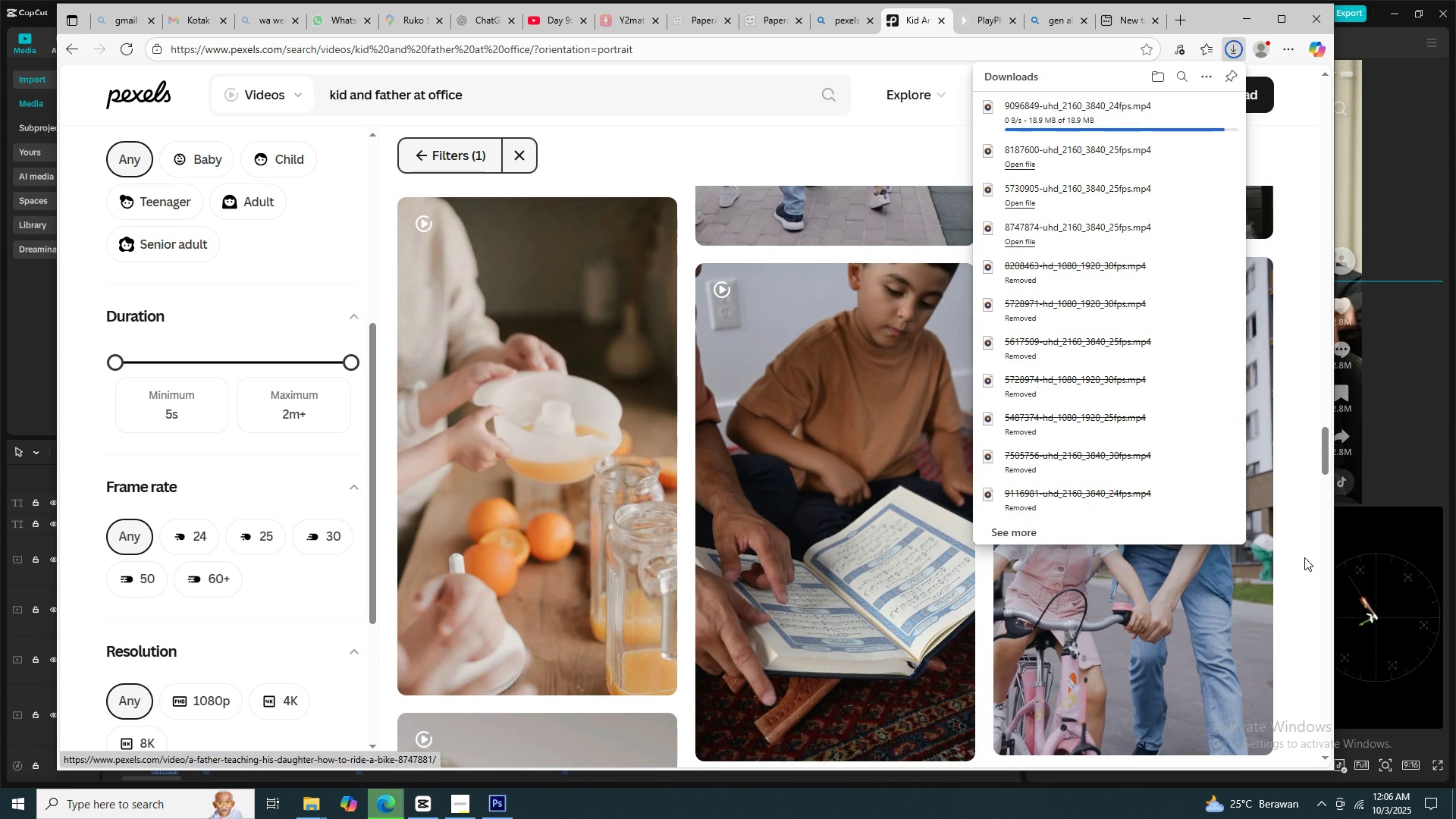 
left_click([1304, 557])
 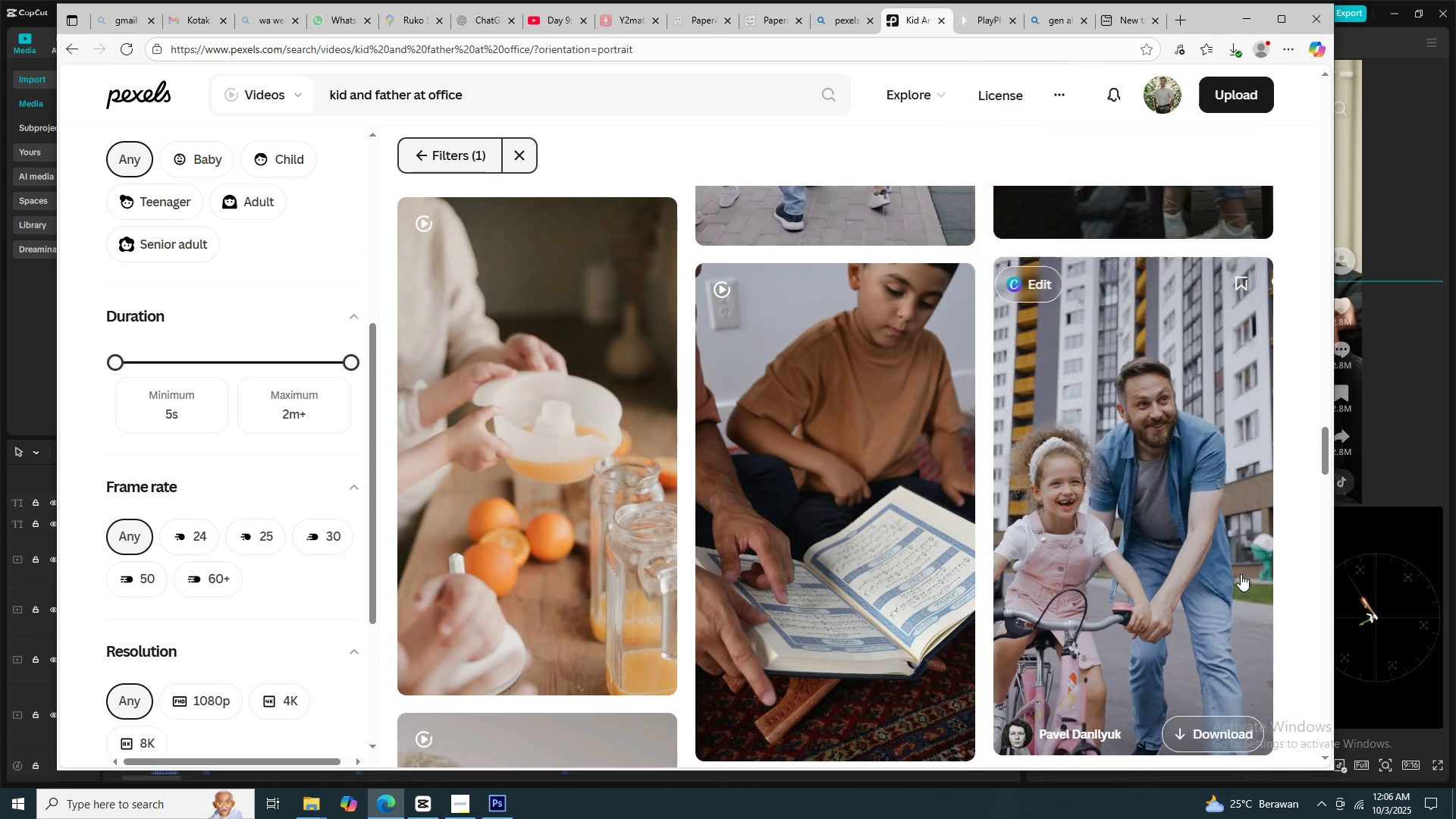 
scroll: coordinate [823, 565], scroll_direction: down, amount: 26.0
 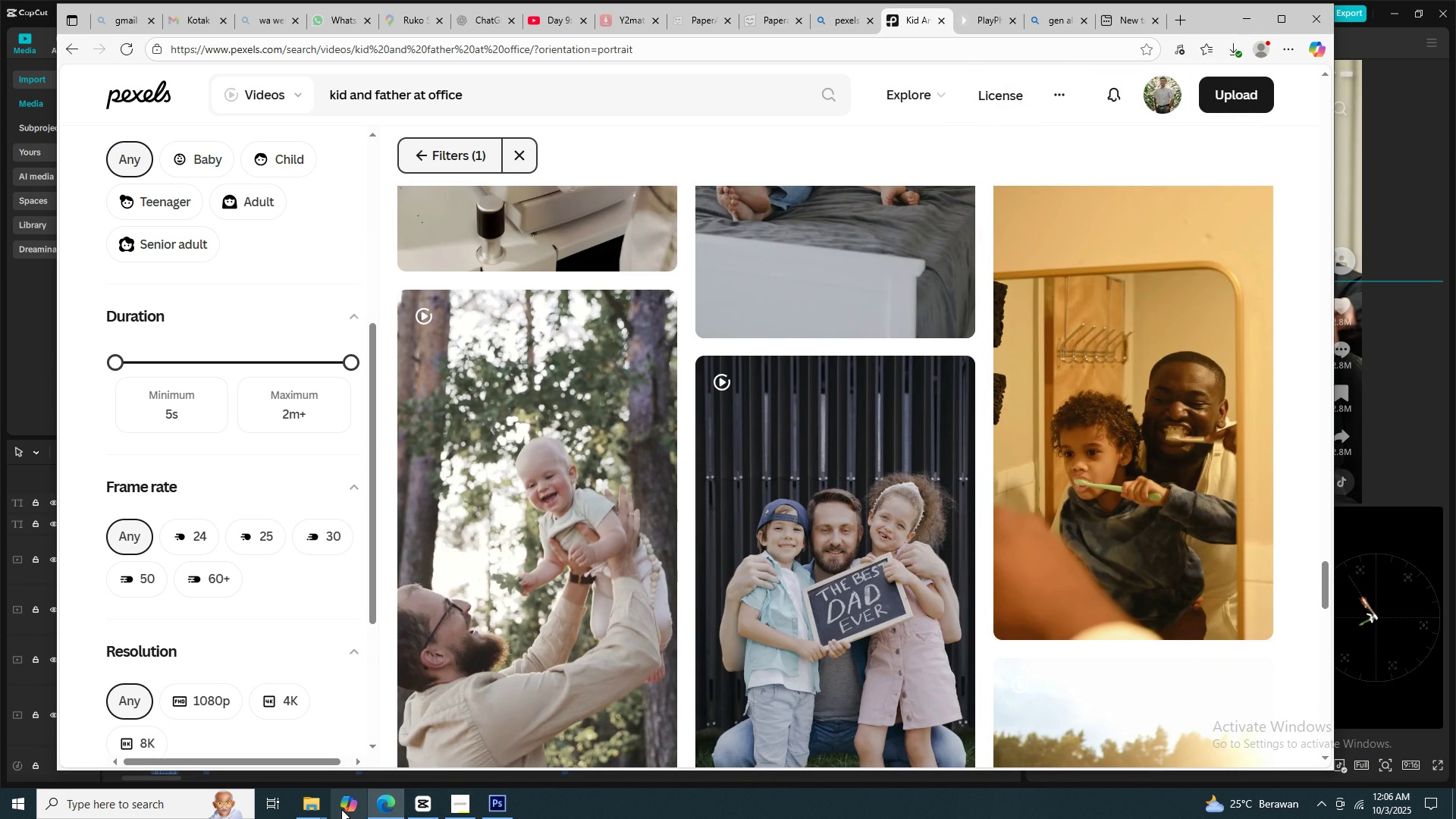 
left_click([324, 803])
 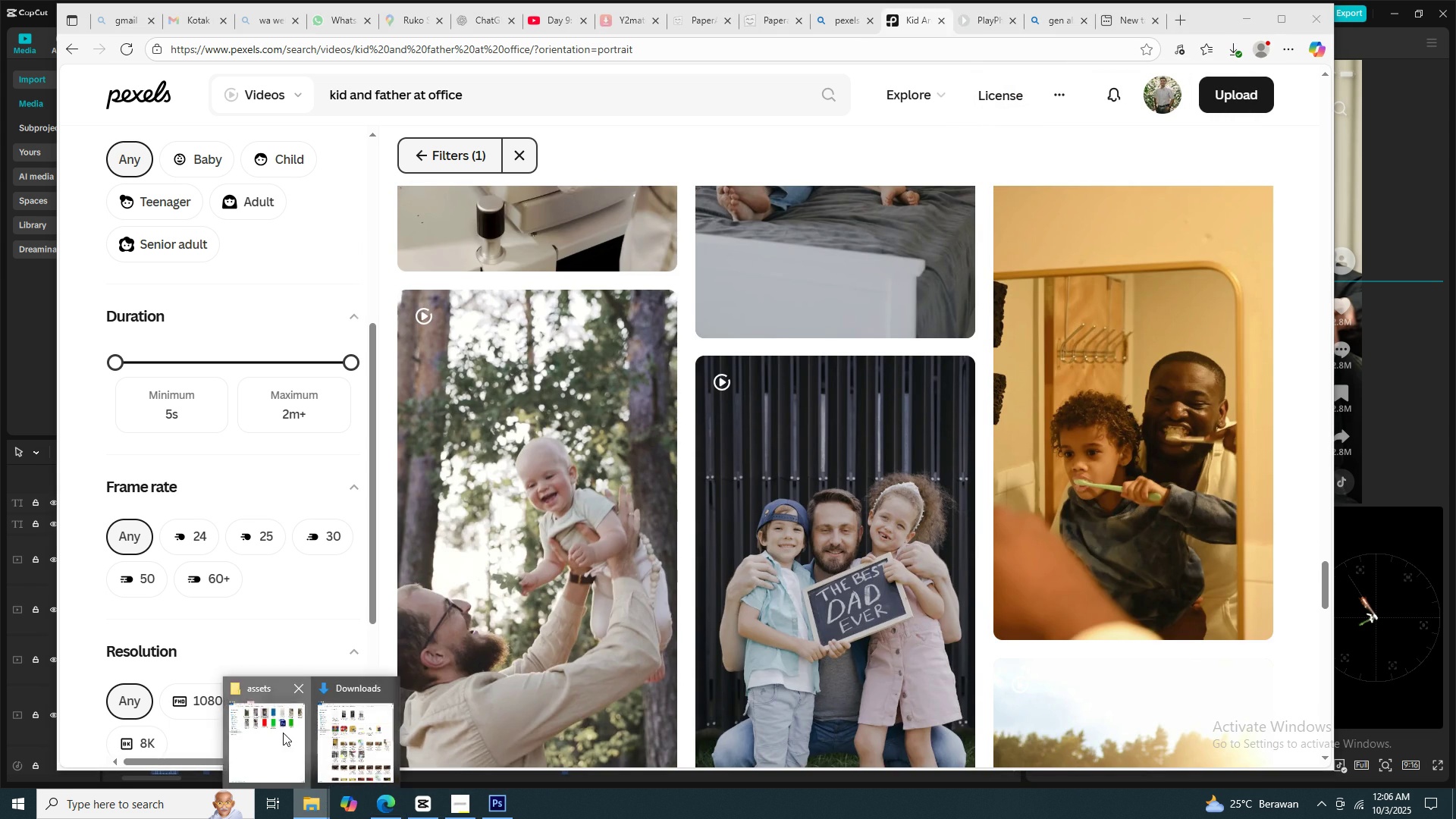 
left_click([283, 733])
 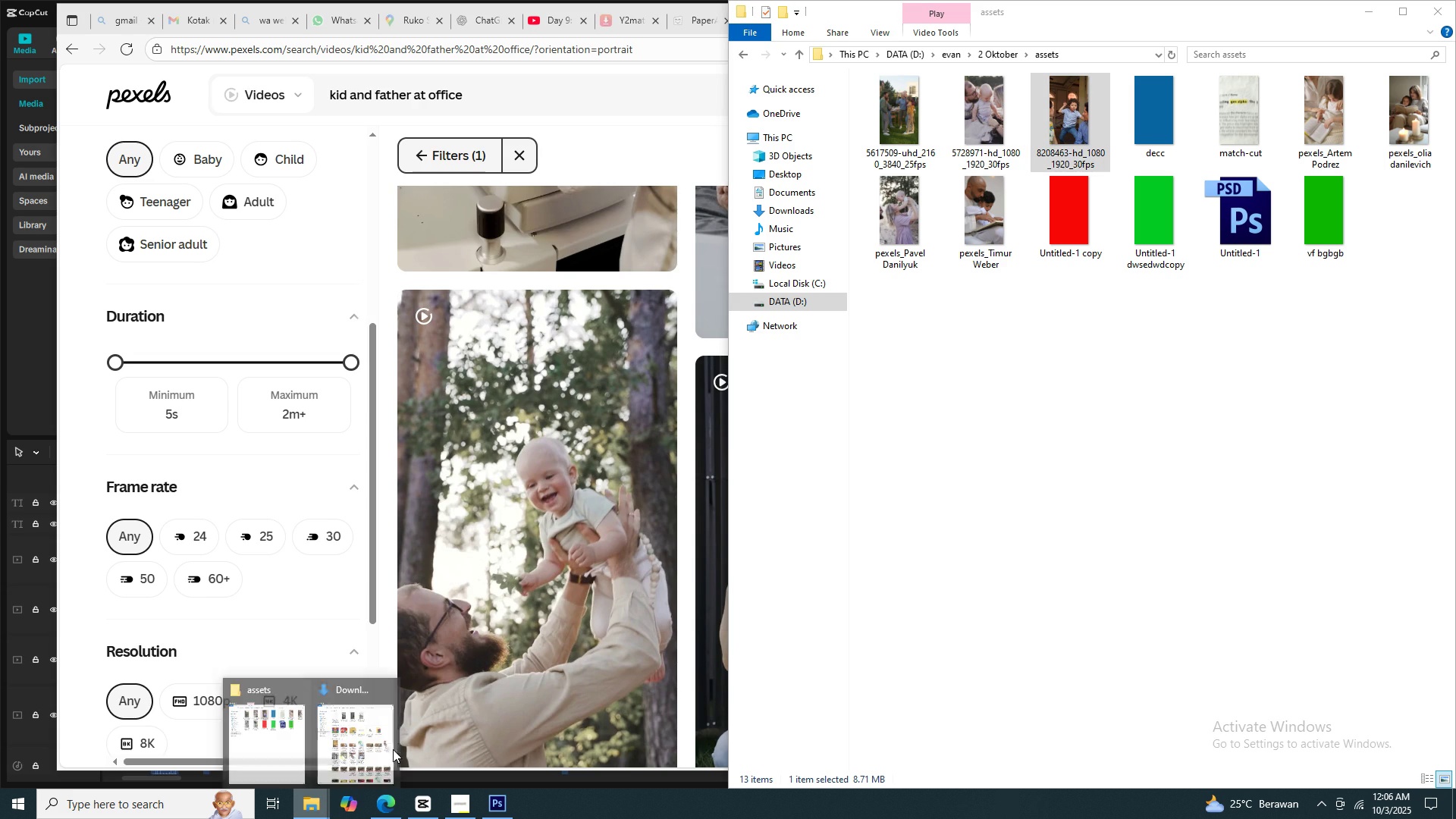 
double_click([397, 736])
 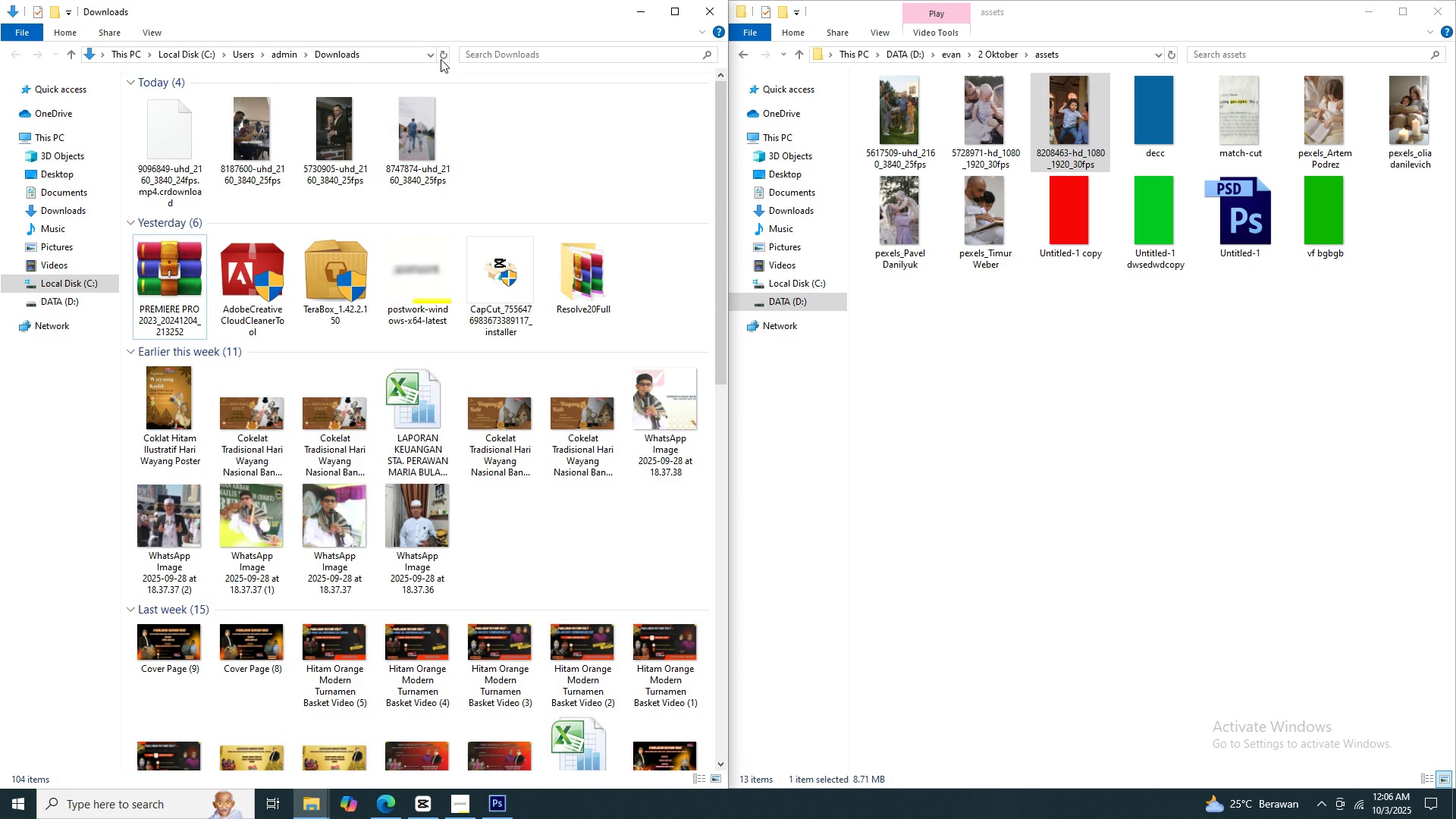 
left_click([445, 56])